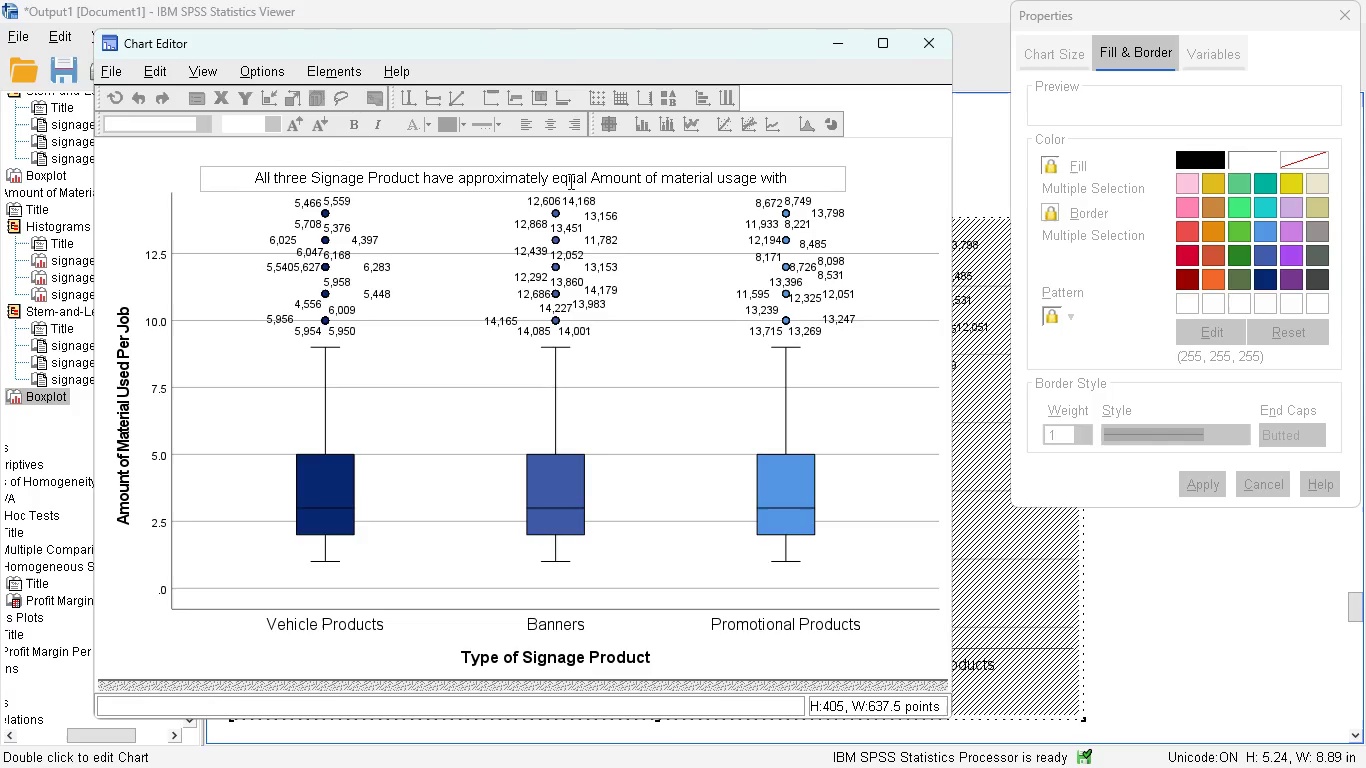 
type(some outlier )
 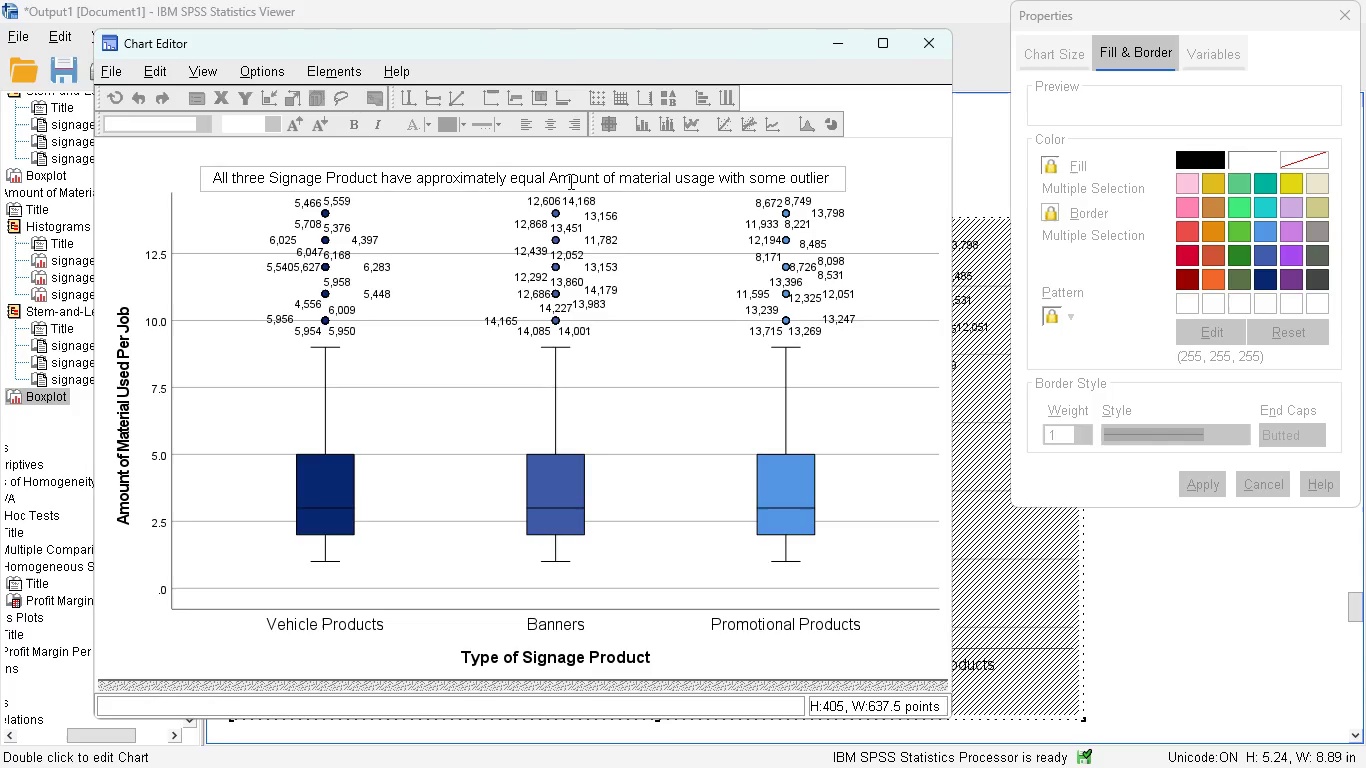 
type(having a very high usage on each product)
 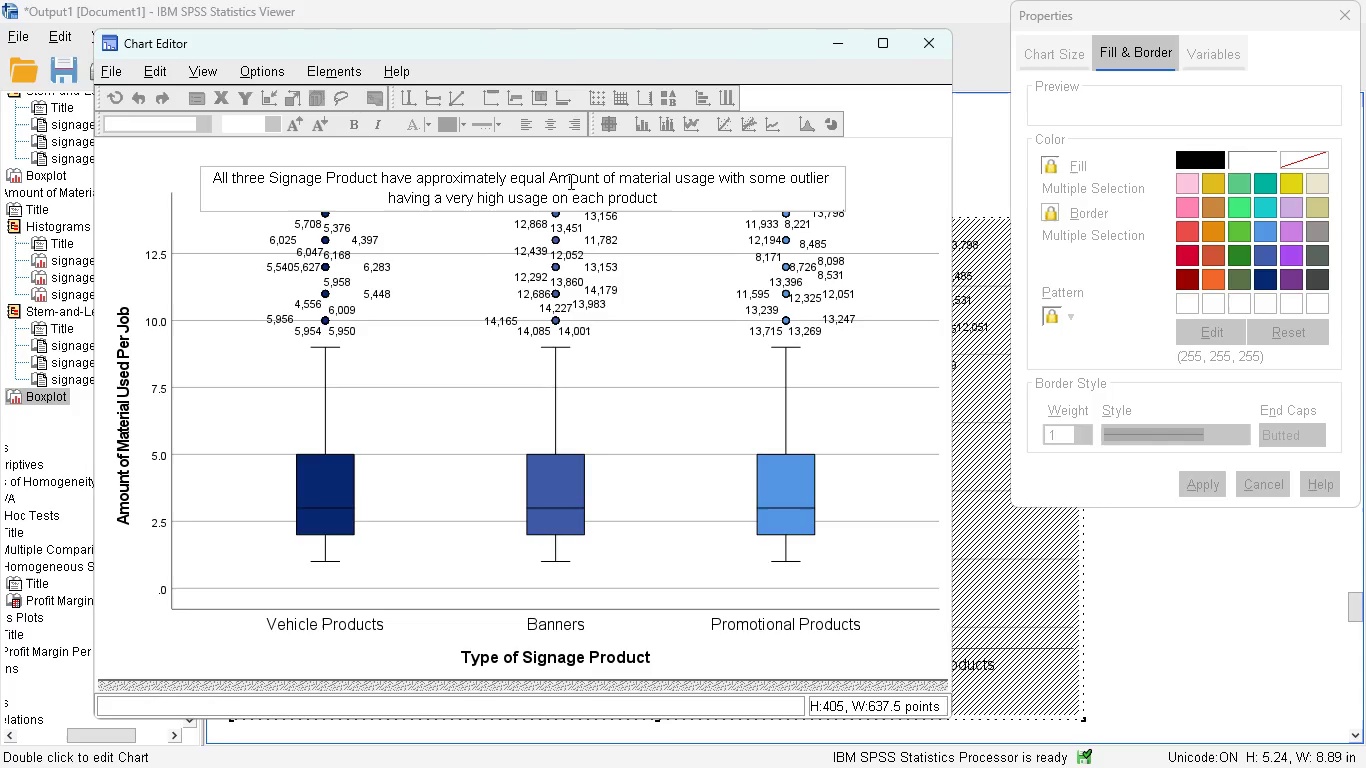 
key(Enter)
 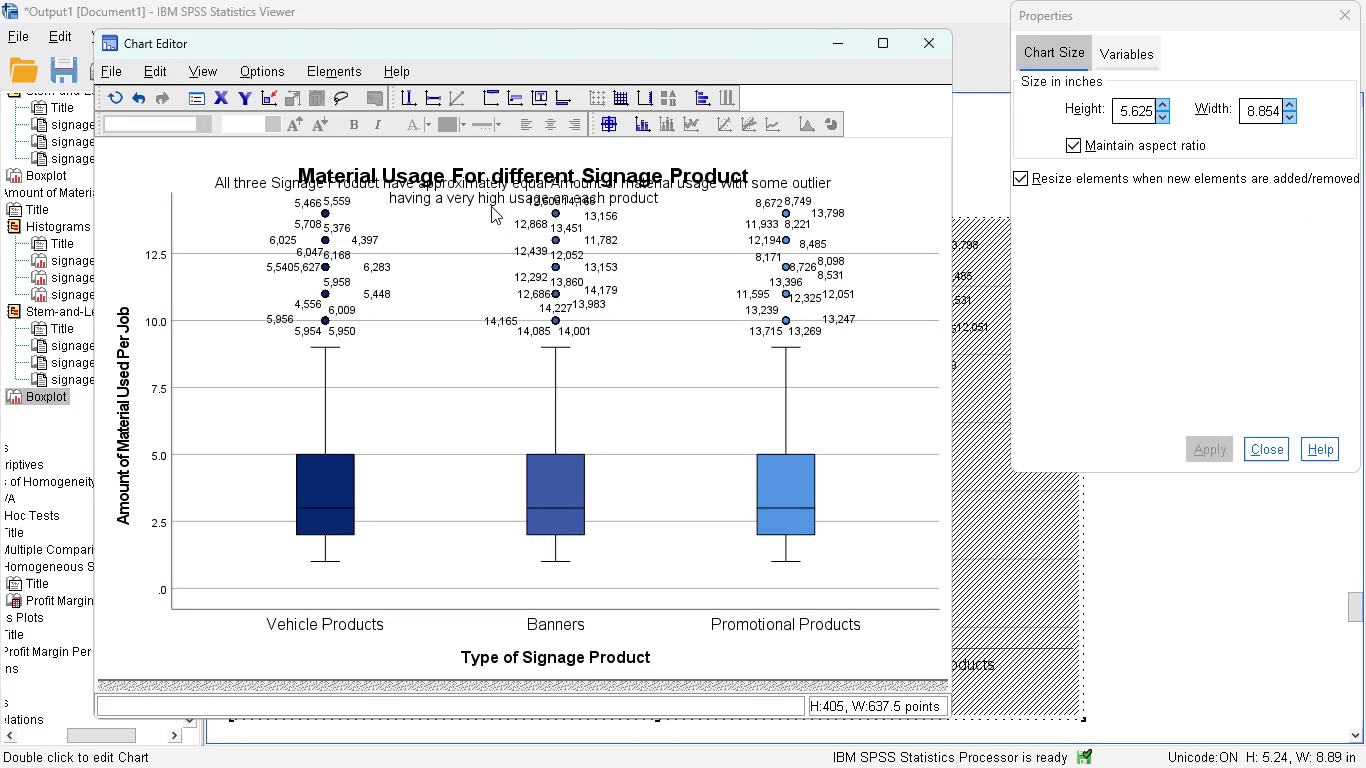 
left_click([499, 202])
 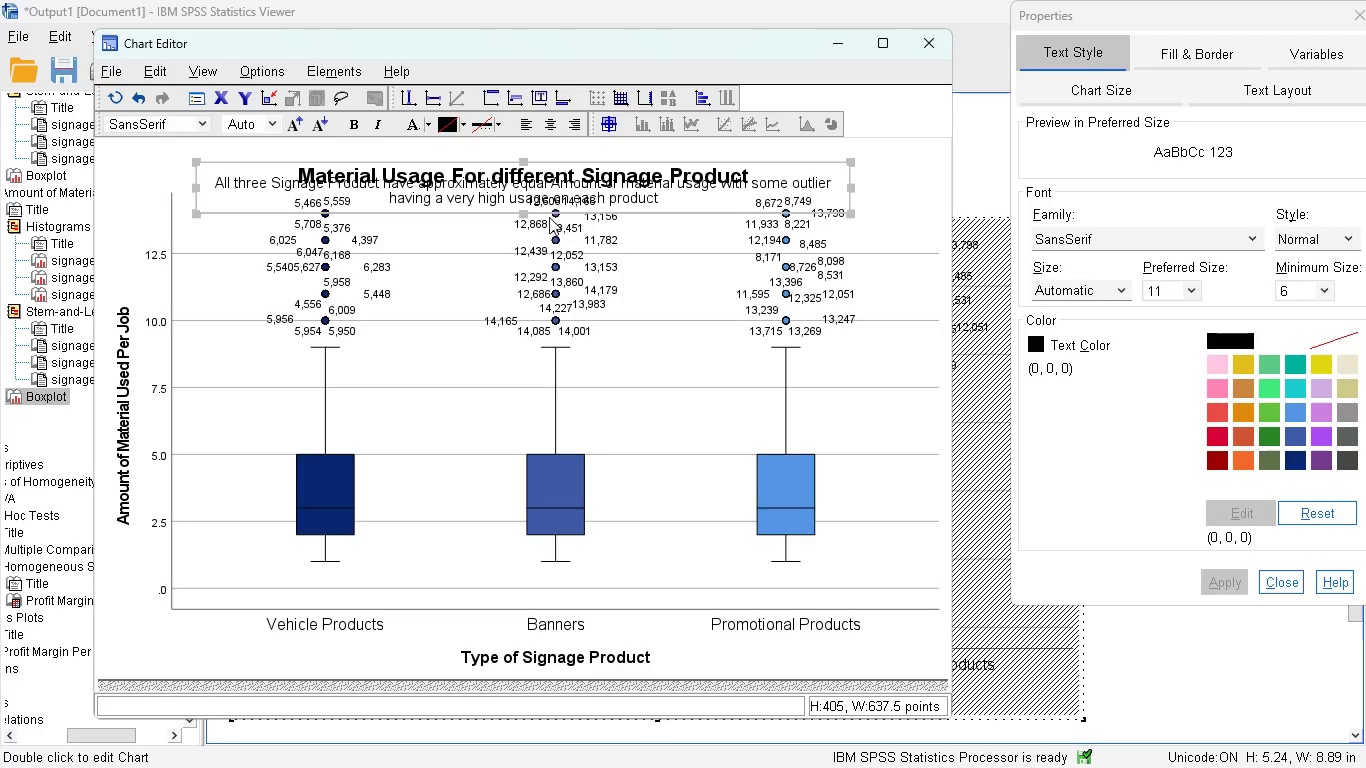 
left_click_drag(start_coordinate=[541, 212], to_coordinate=[538, 278])
 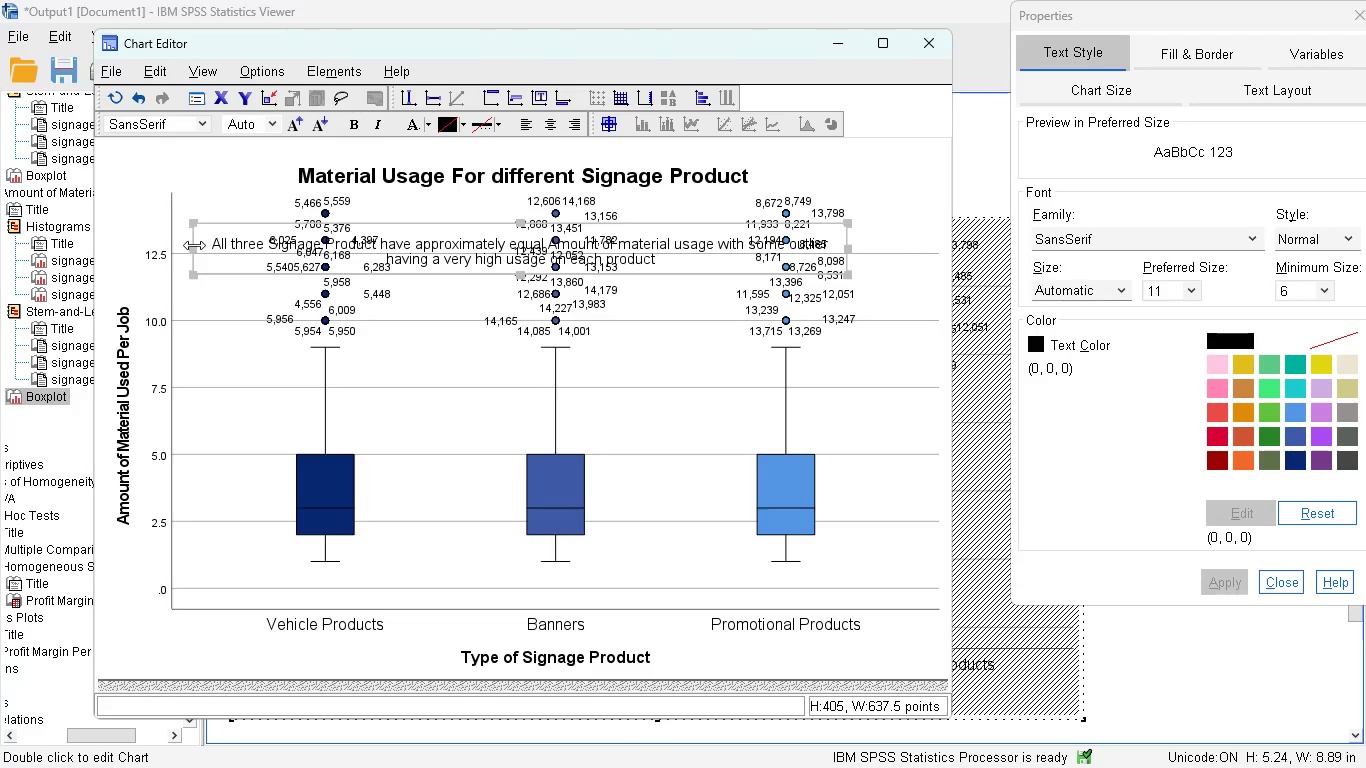 
wait(9.22)
 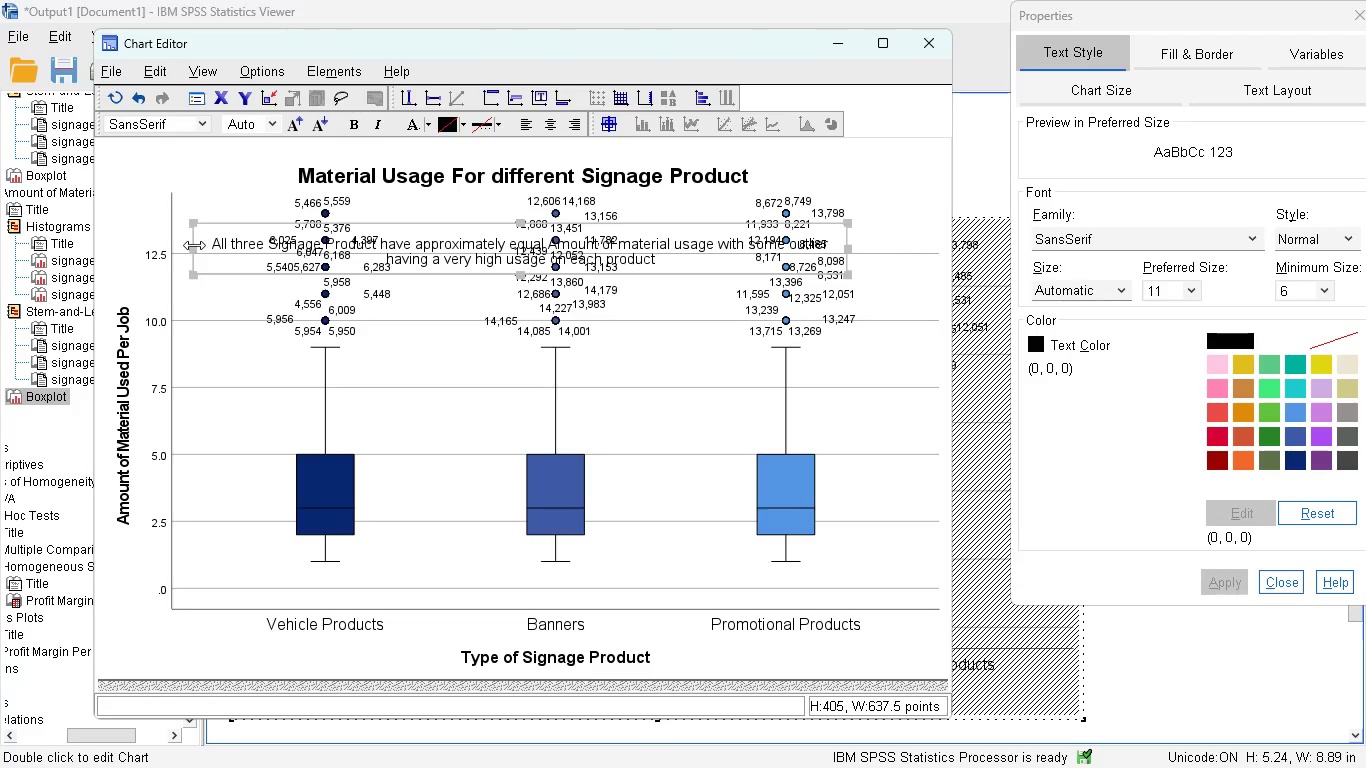 
left_click_drag(start_coordinate=[594, 31], to_coordinate=[590, 15])
 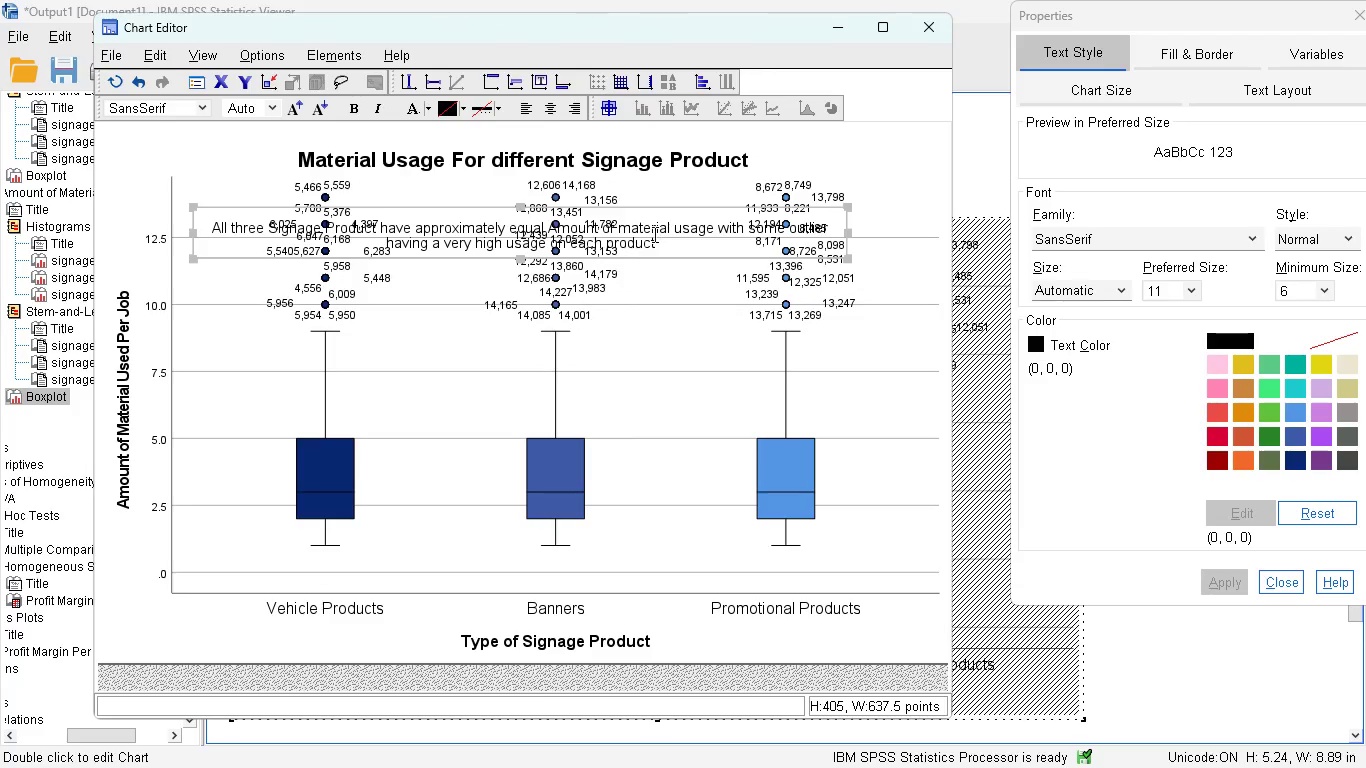 
wait(6.51)
 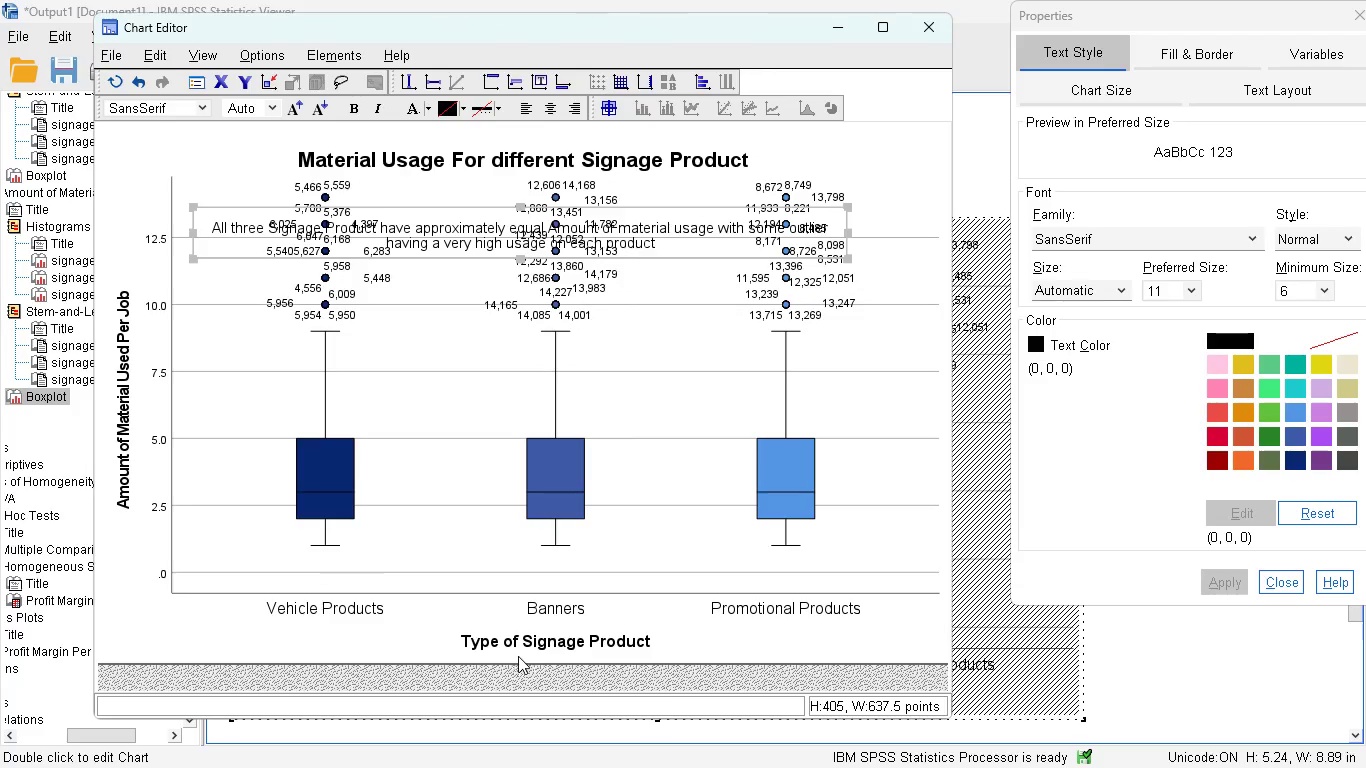 
left_click_drag(start_coordinate=[632, 206], to_coordinate=[689, 249])
 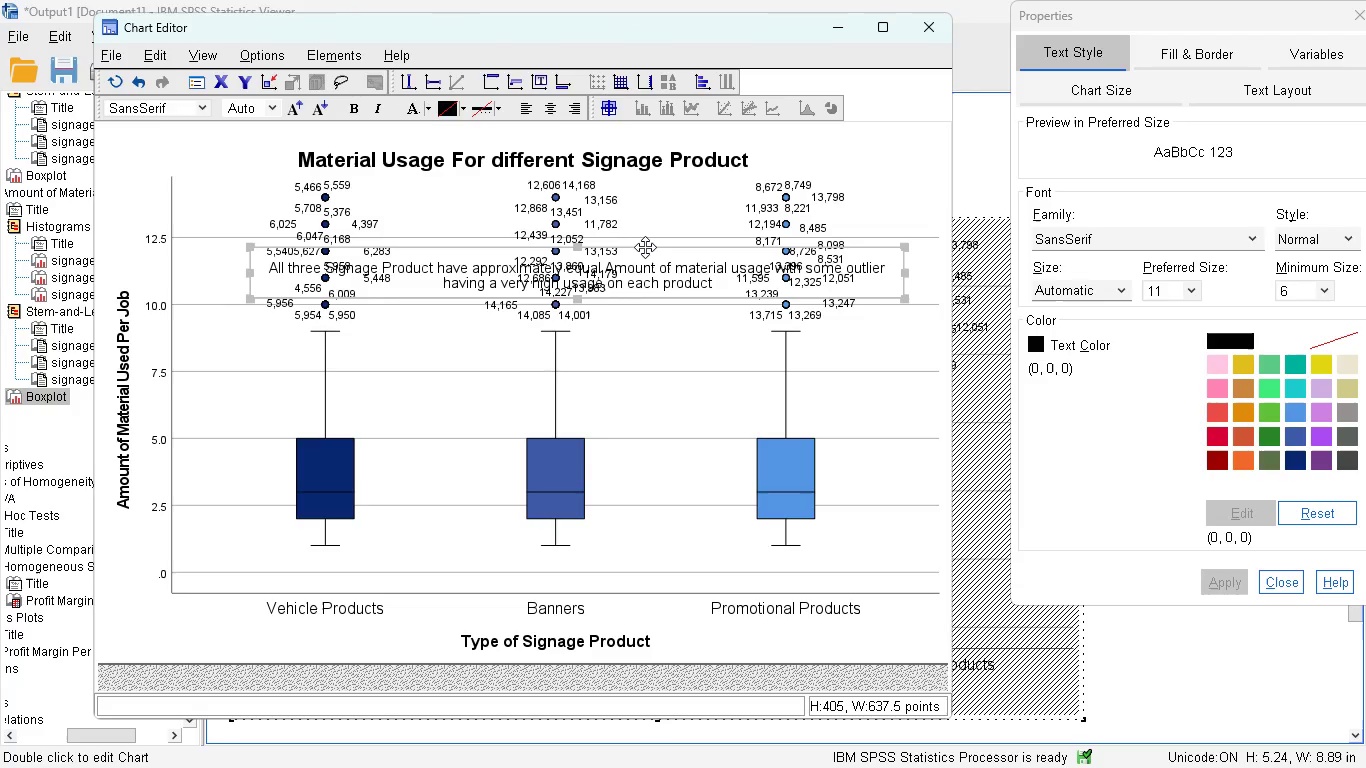 
left_click_drag(start_coordinate=[647, 250], to_coordinate=[619, 255])
 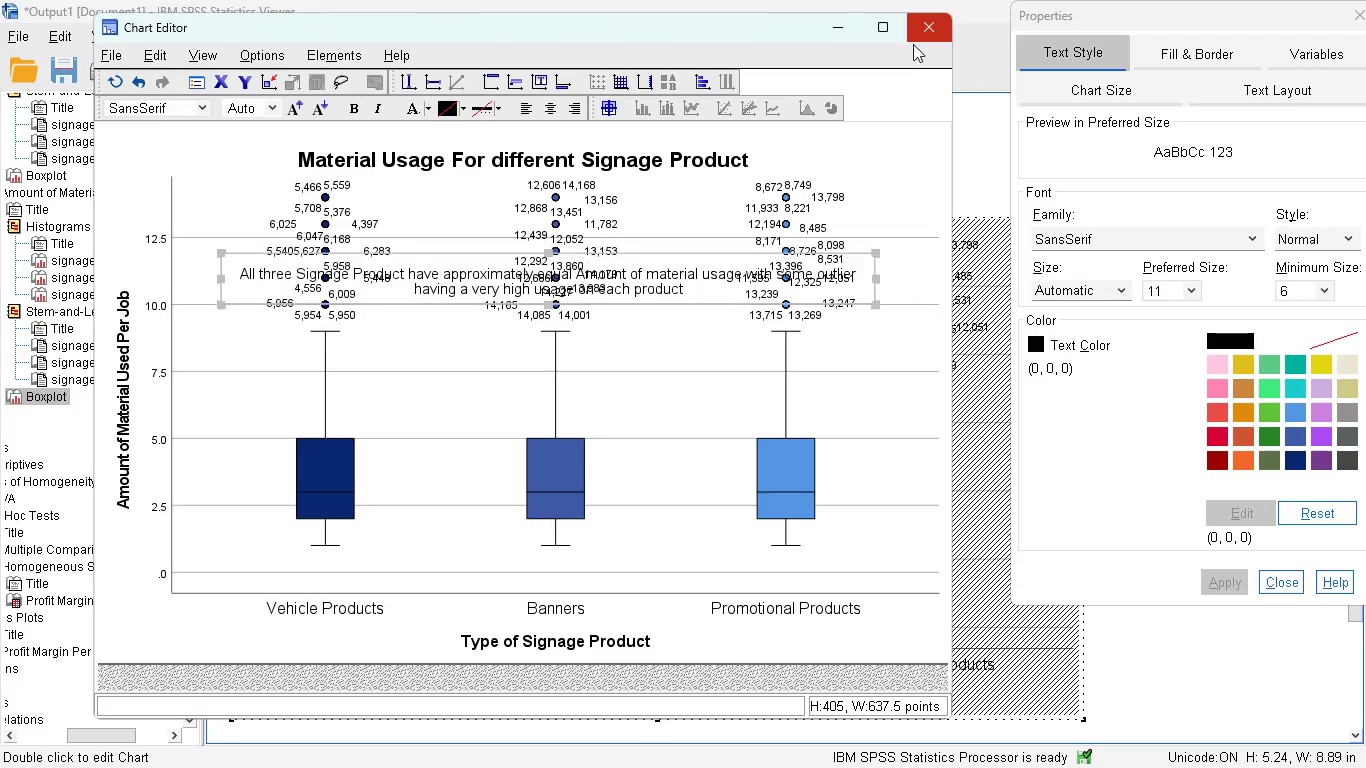 
left_click([911, 81])
 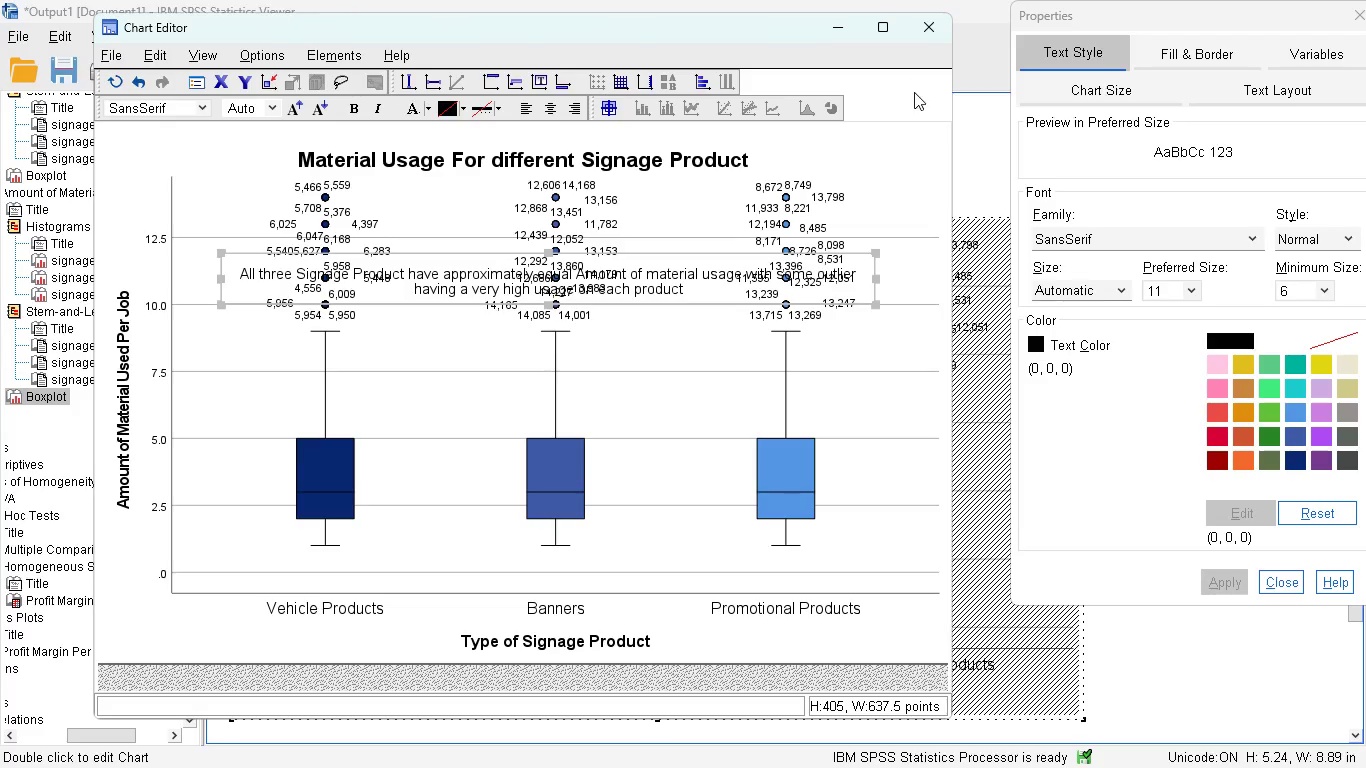 
left_click([917, 99])
 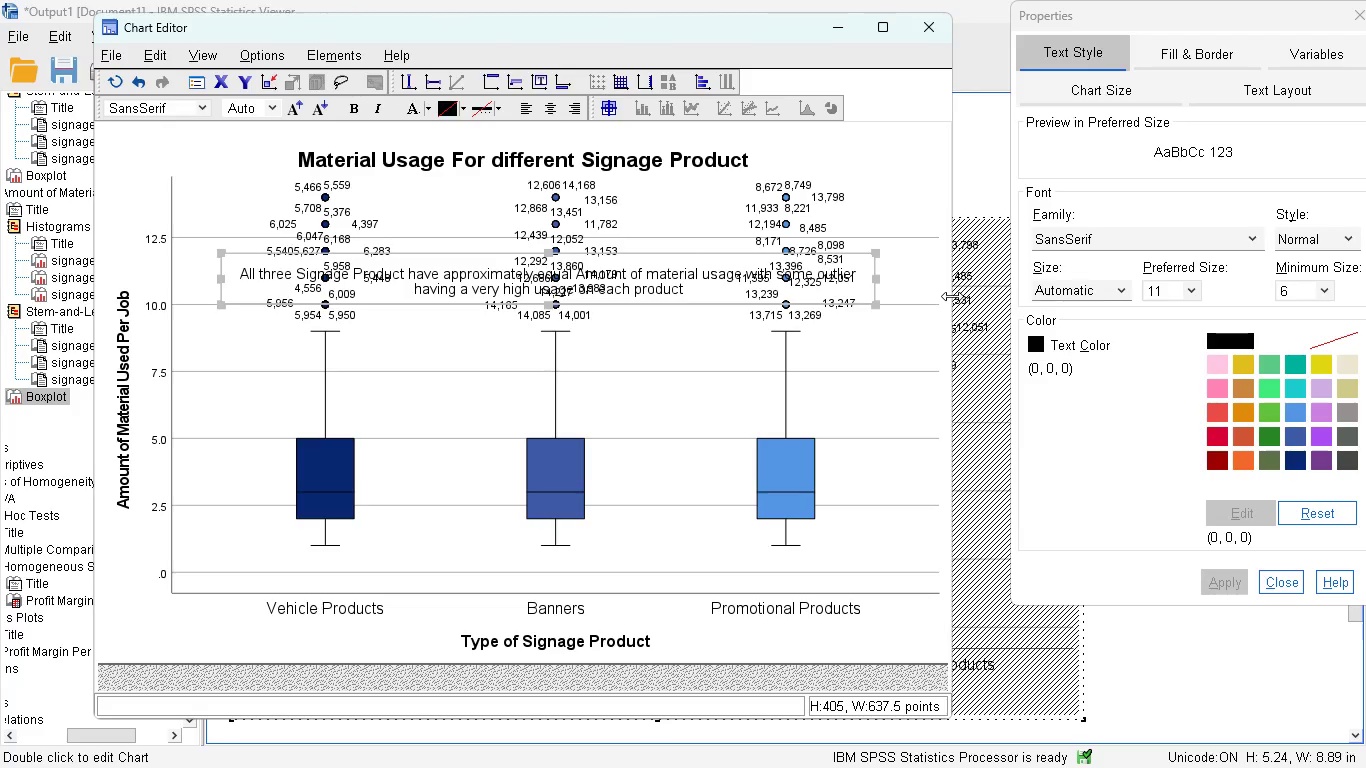 
left_click_drag(start_coordinate=[953, 298], to_coordinate=[1162, 256])
 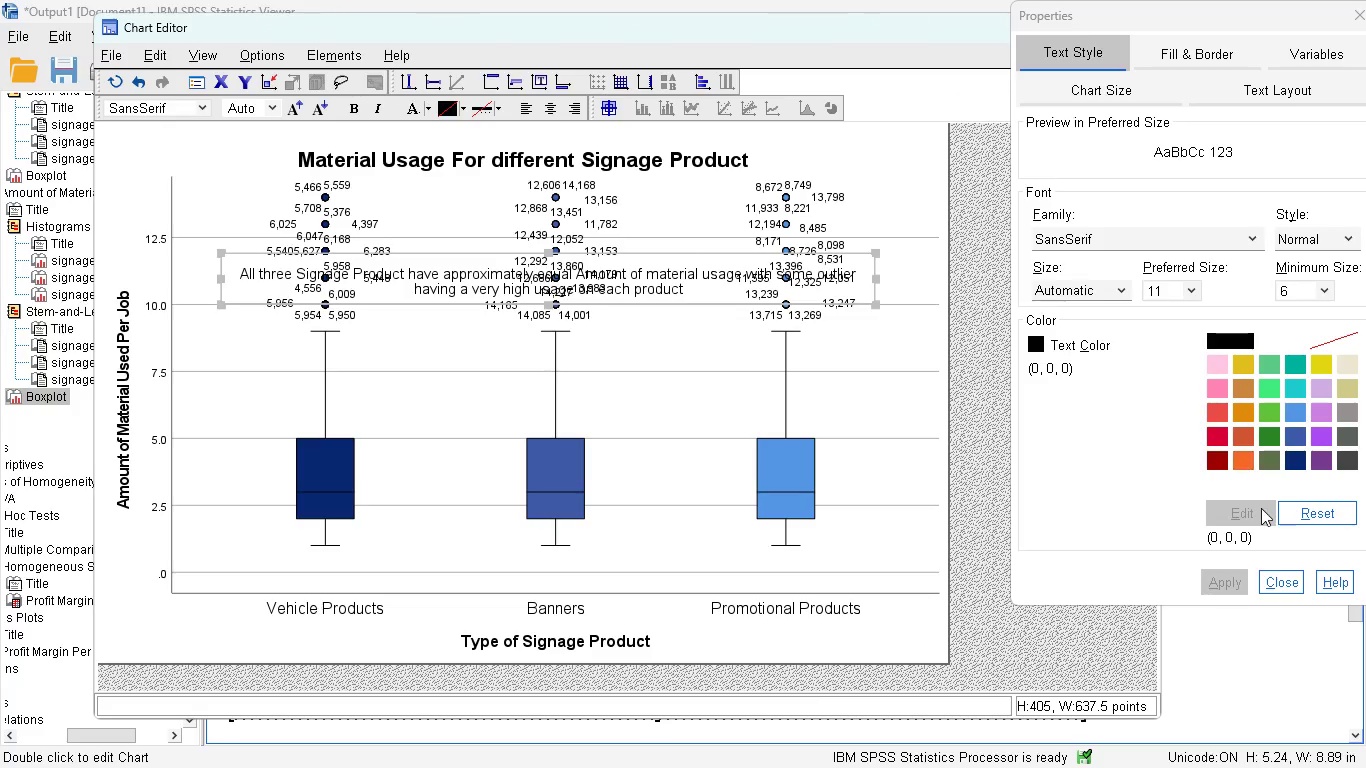 
left_click([1279, 577])
 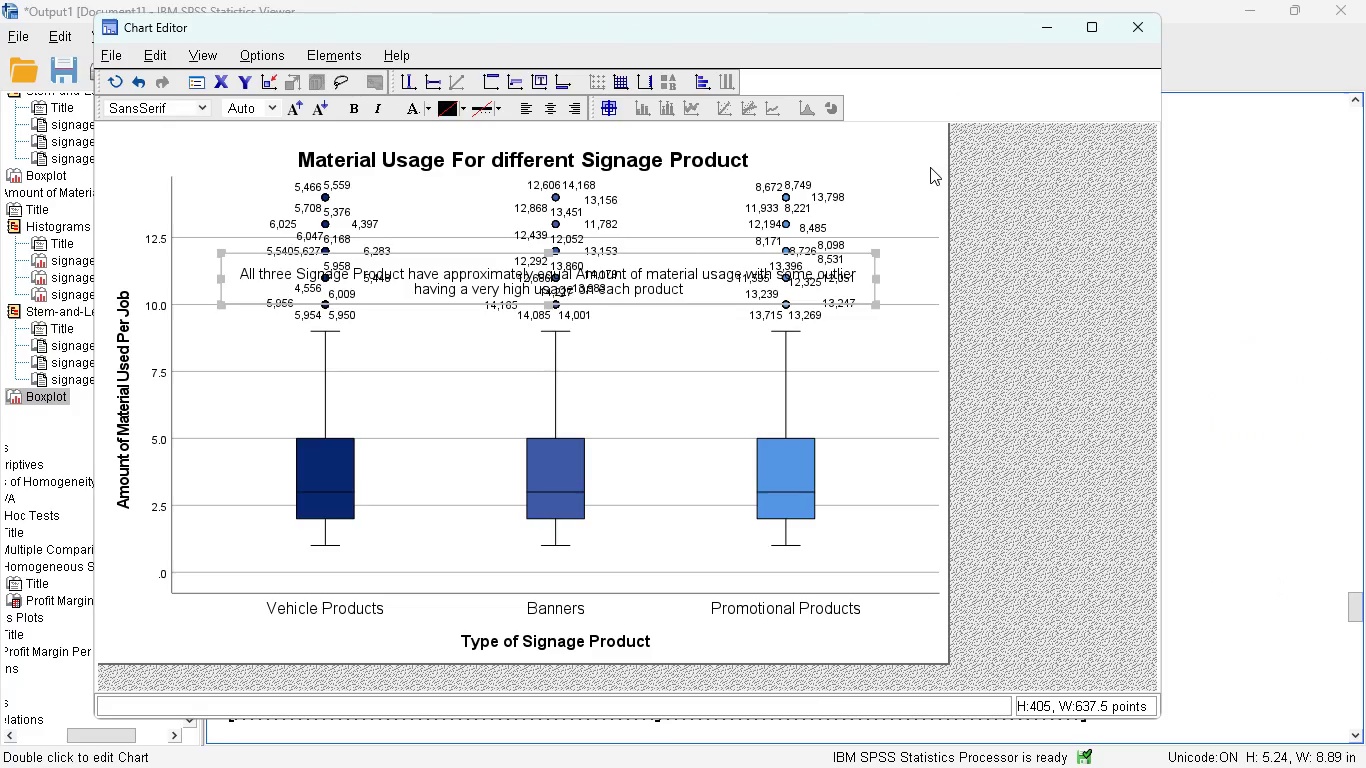 
left_click([1028, 255])
 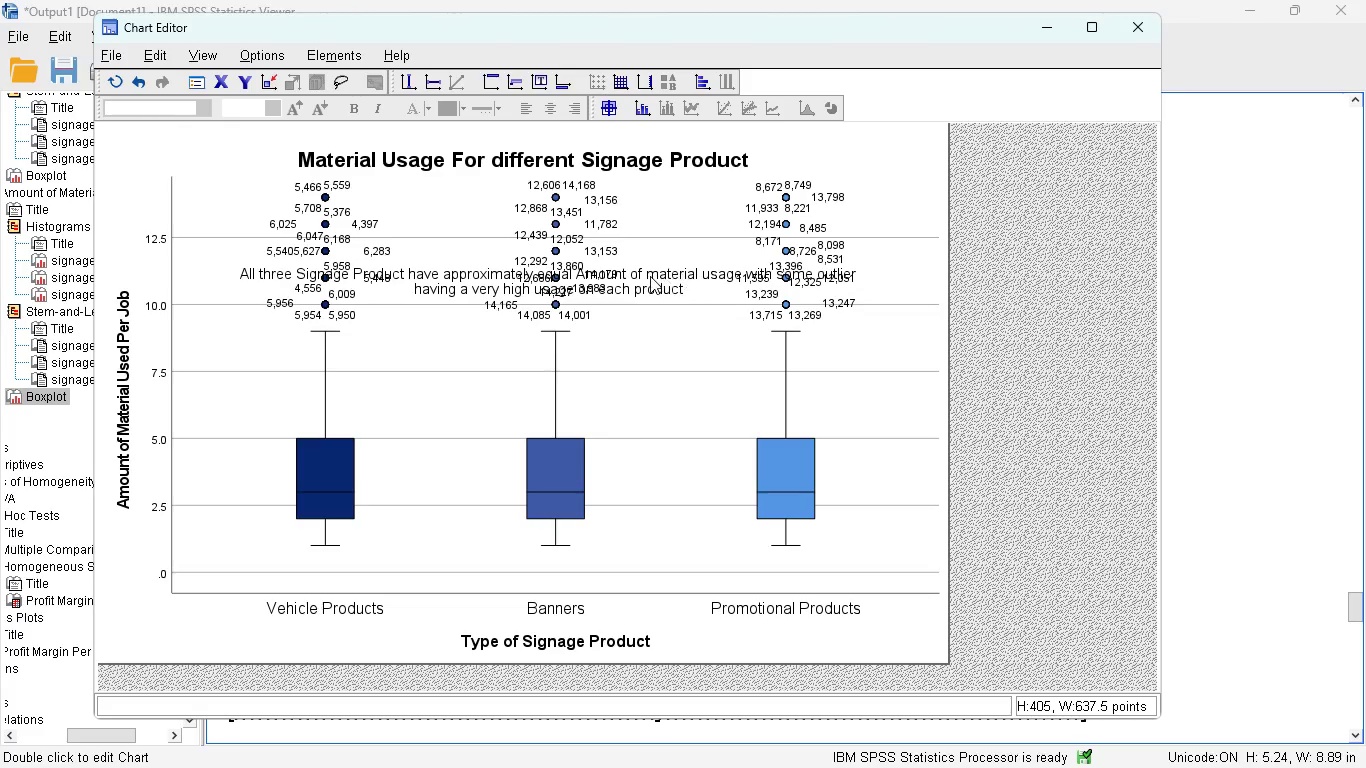 
left_click_drag(start_coordinate=[645, 276], to_coordinate=[832, 266])
 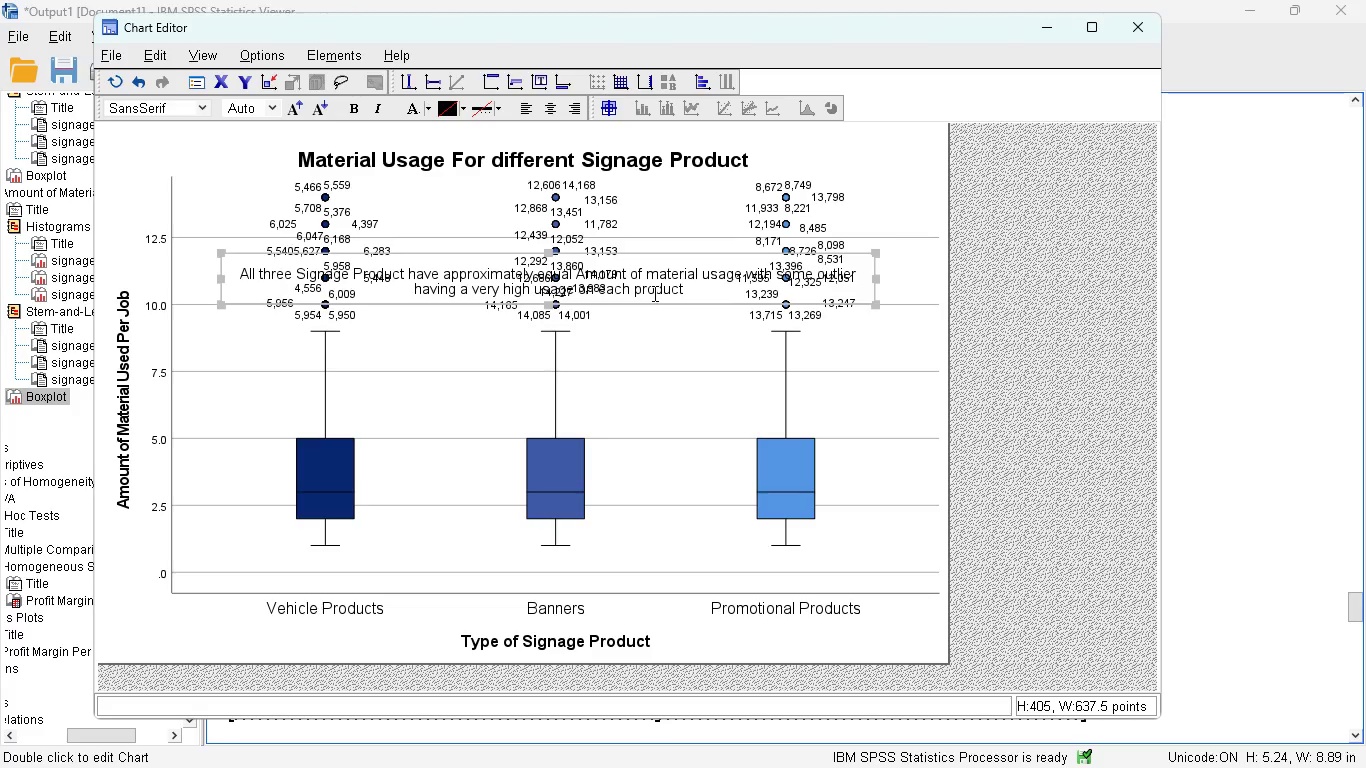 
left_click_drag(start_coordinate=[653, 300], to_coordinate=[878, 297])
 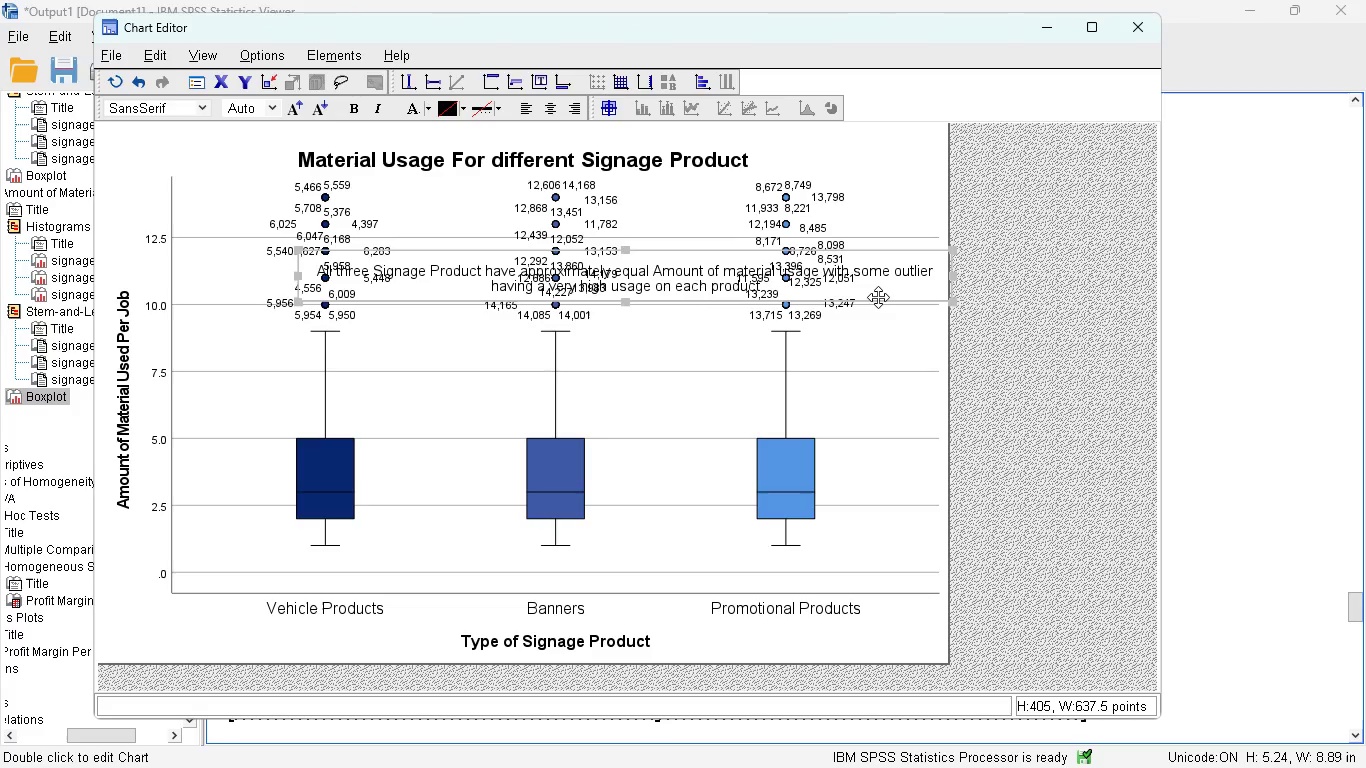 
left_click_drag(start_coordinate=[878, 297], to_coordinate=[1025, 298])
 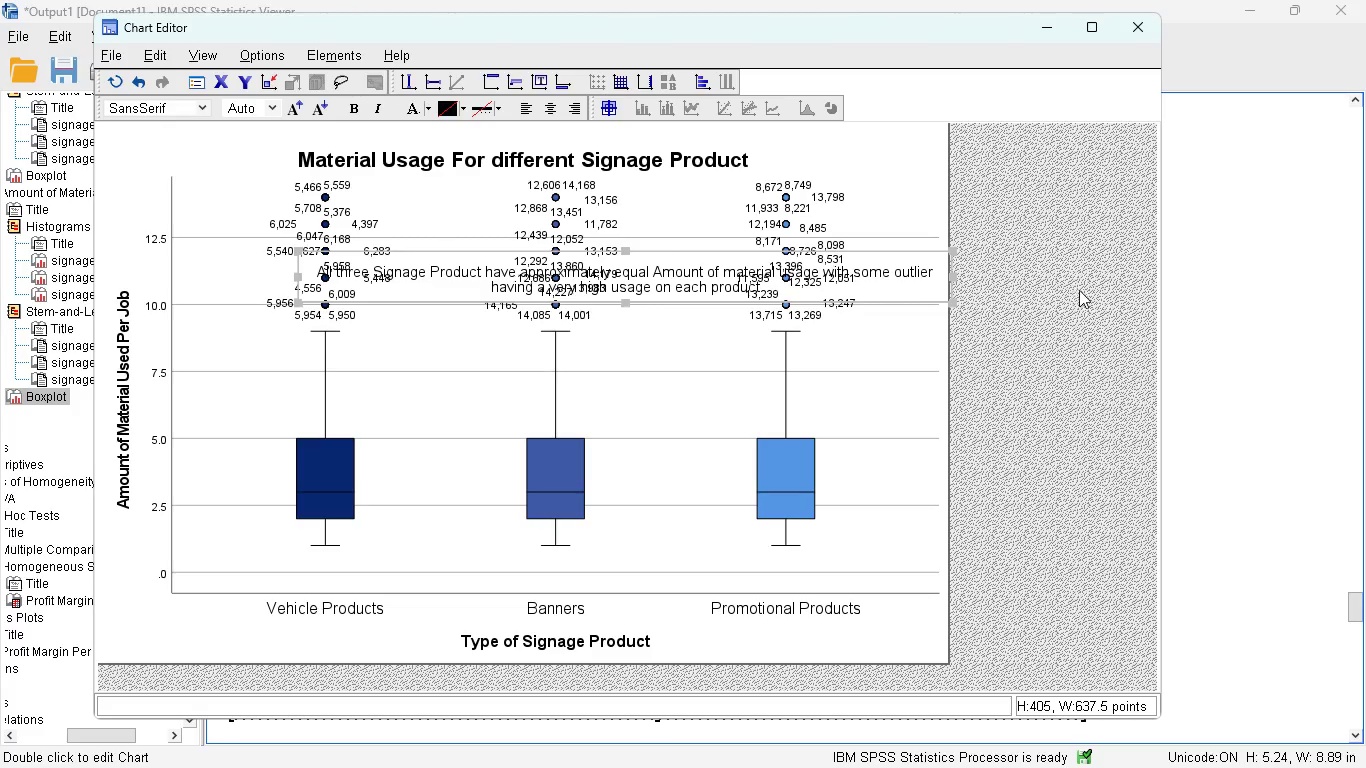 
wait(6.84)
 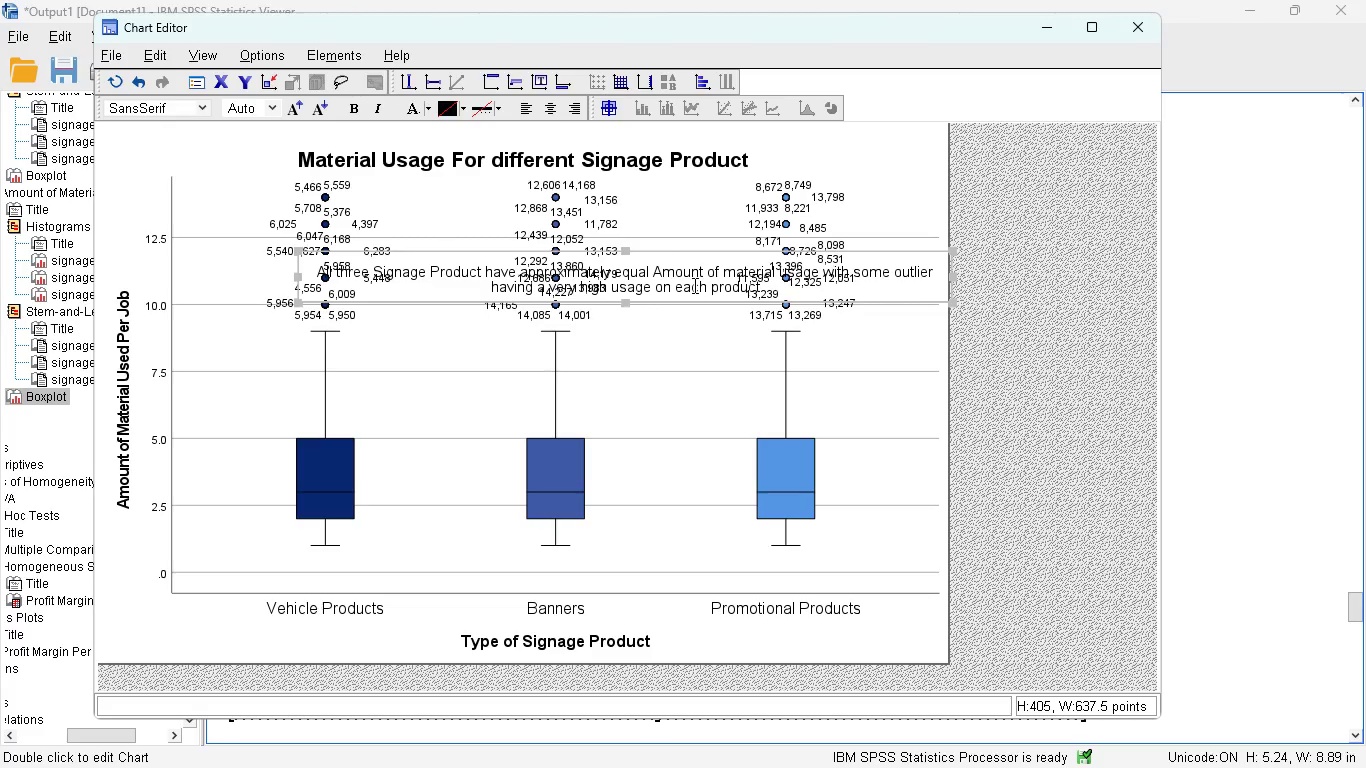 
left_click([951, 563])
 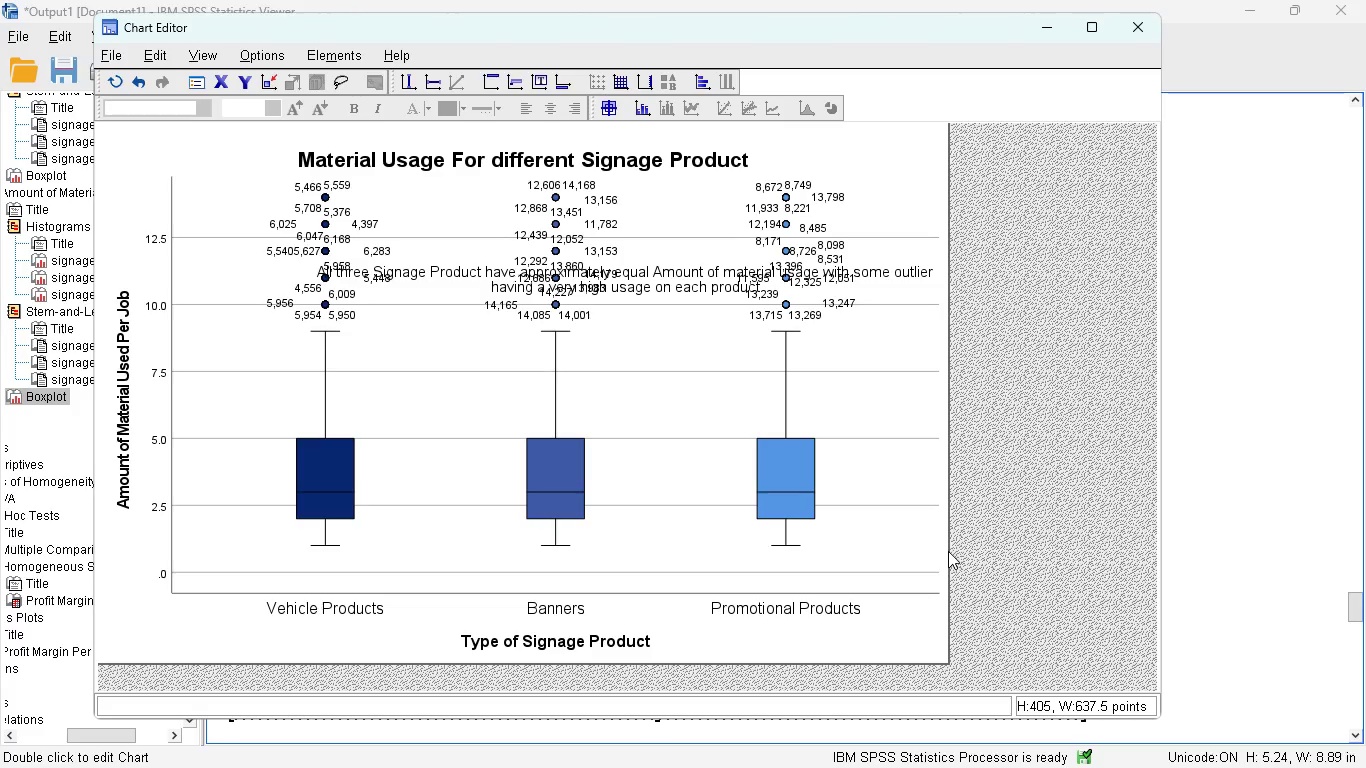 
left_click([946, 551])
 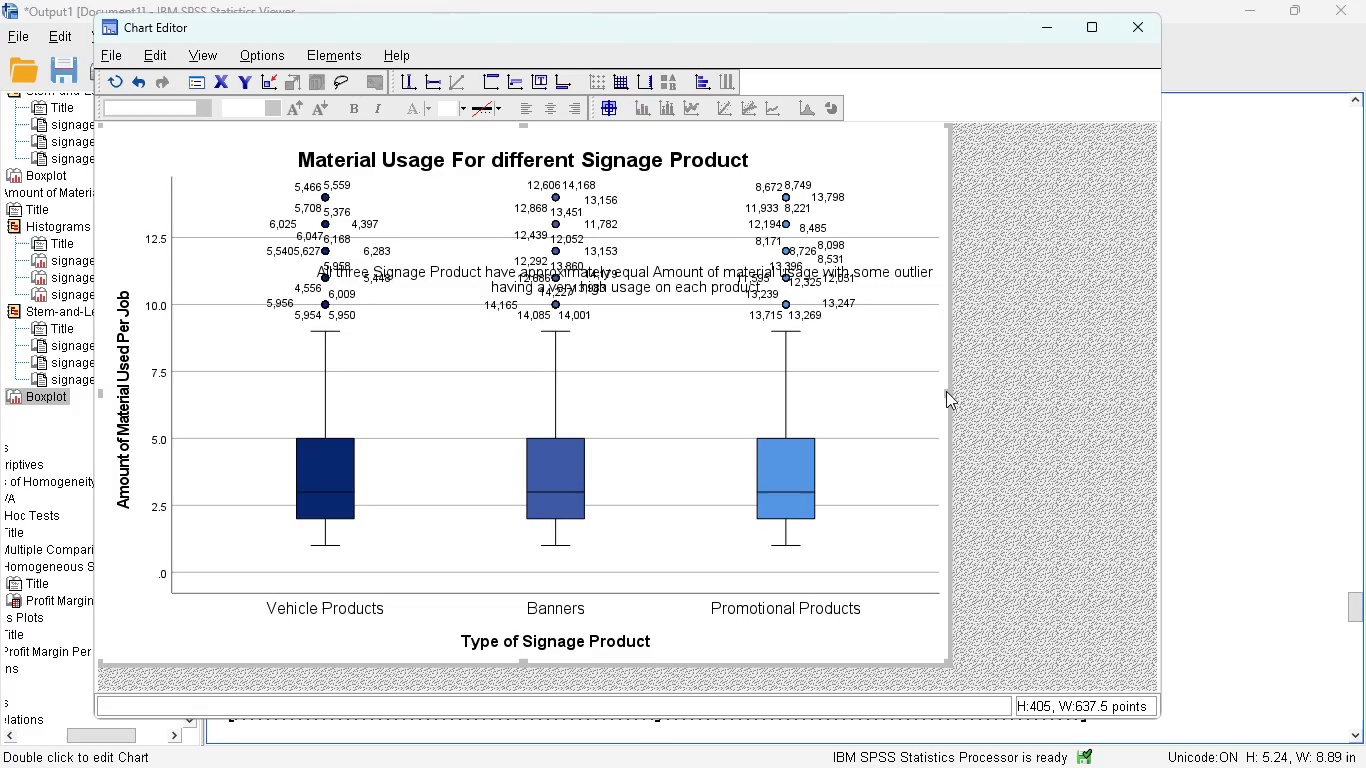 
left_click_drag(start_coordinate=[950, 395], to_coordinate=[1069, 393])
 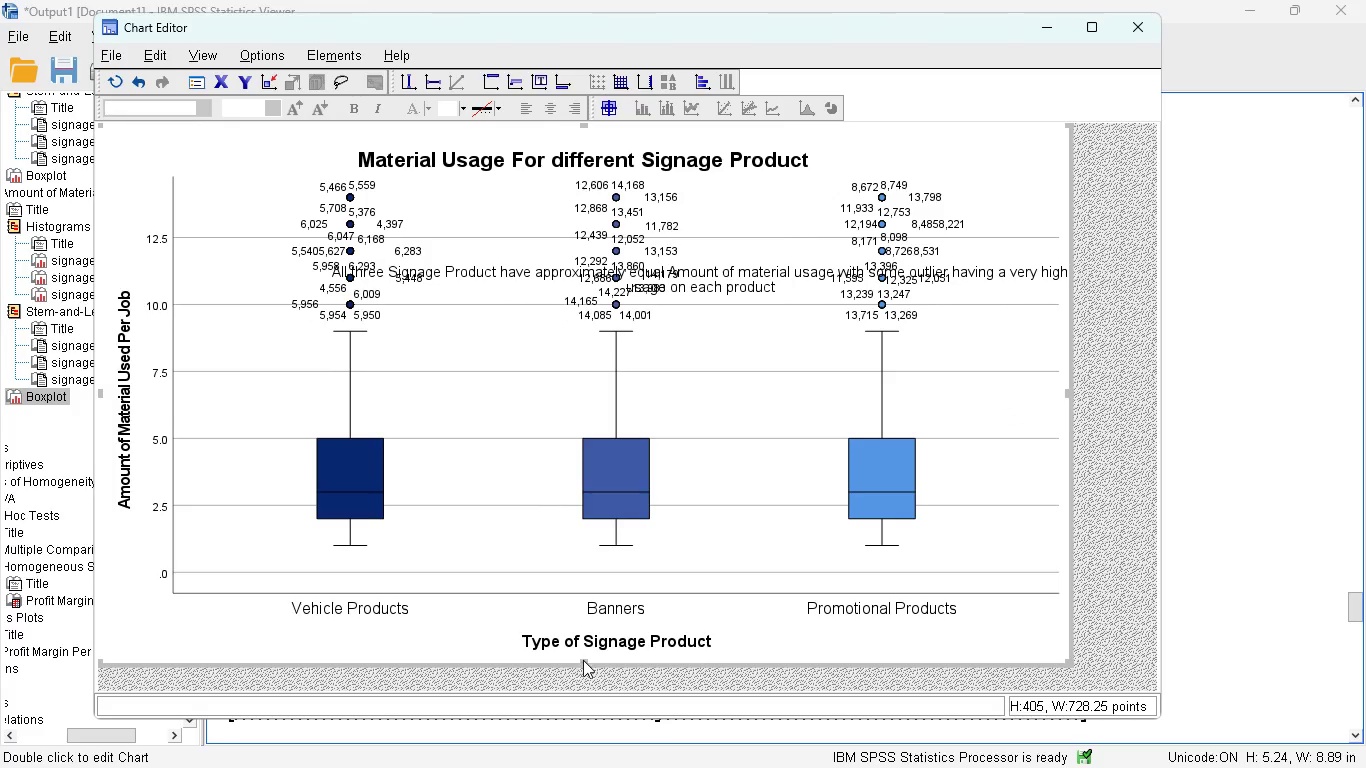 
wait(7.05)
 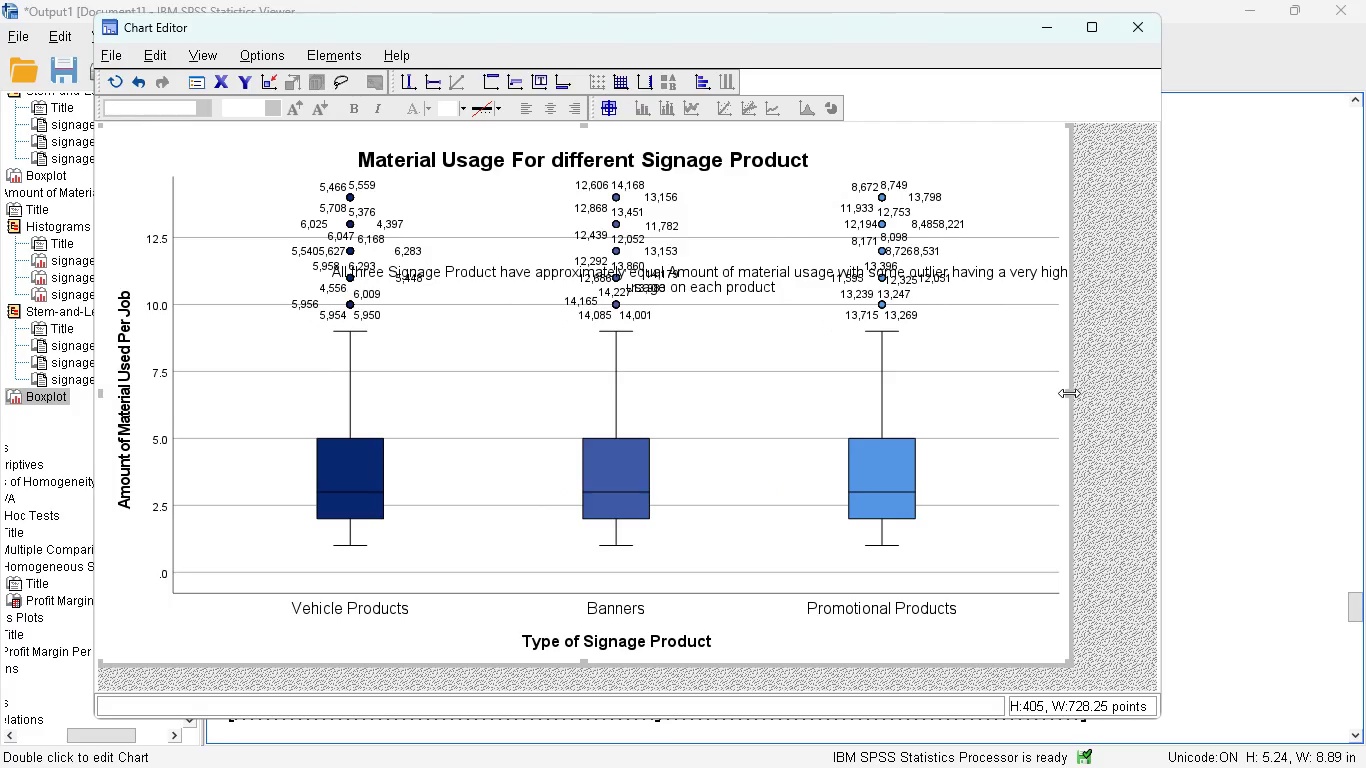 
left_click_drag(start_coordinate=[583, 666], to_coordinate=[581, 698])
 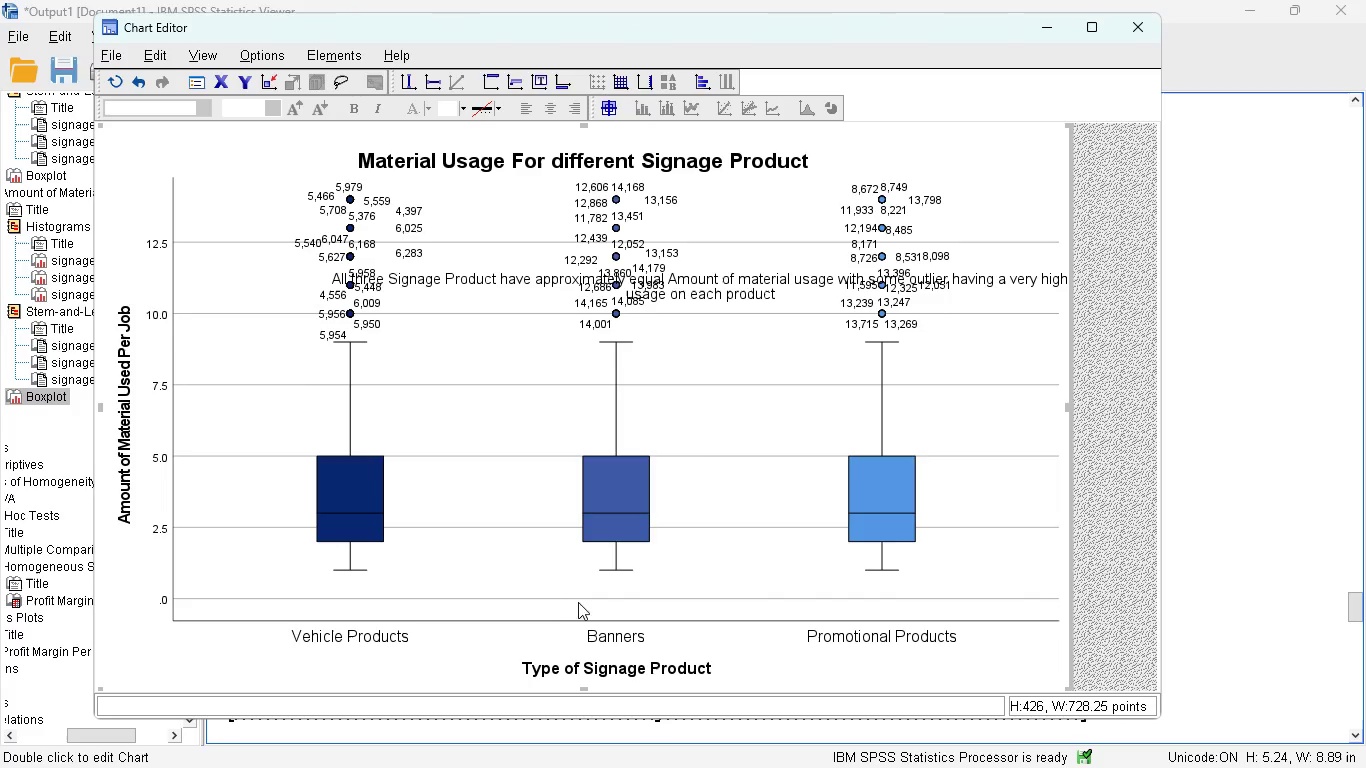 
left_click([532, 621])
 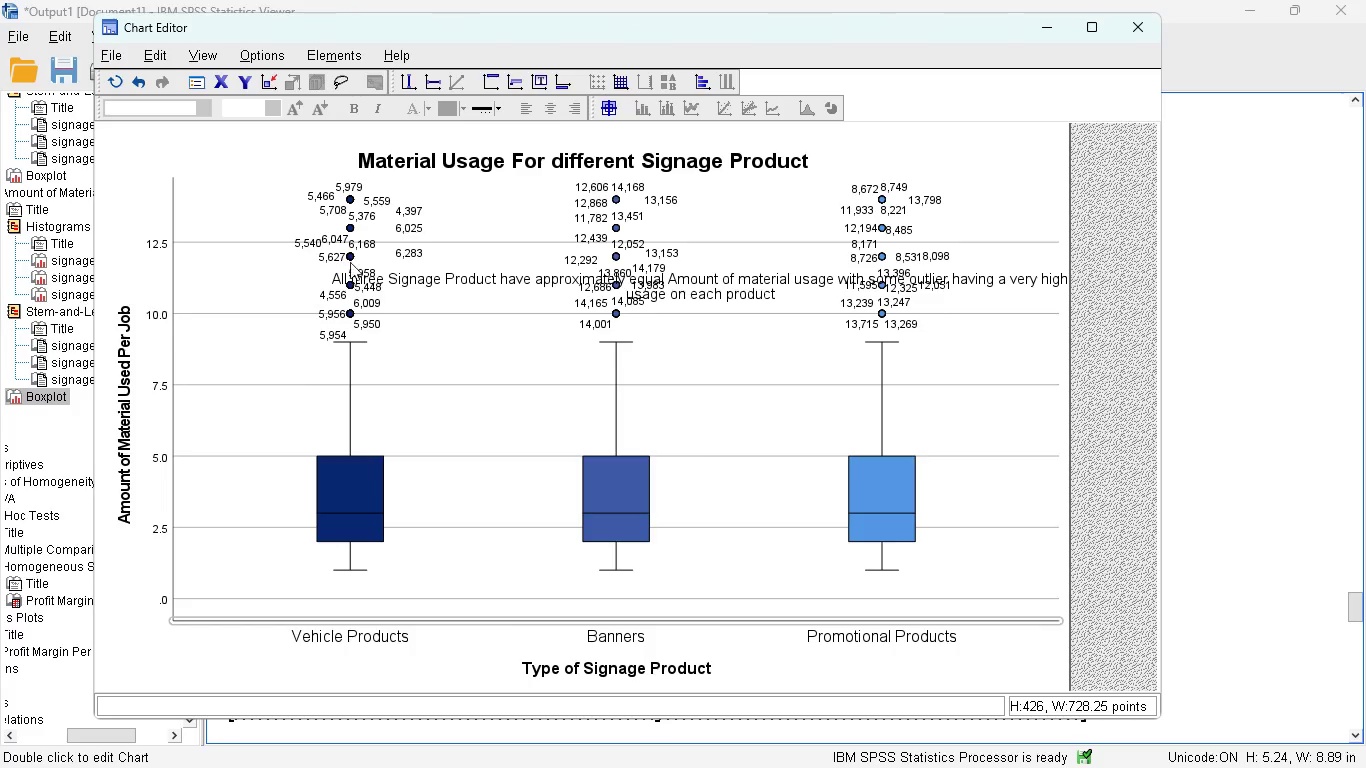 
wait(7.09)
 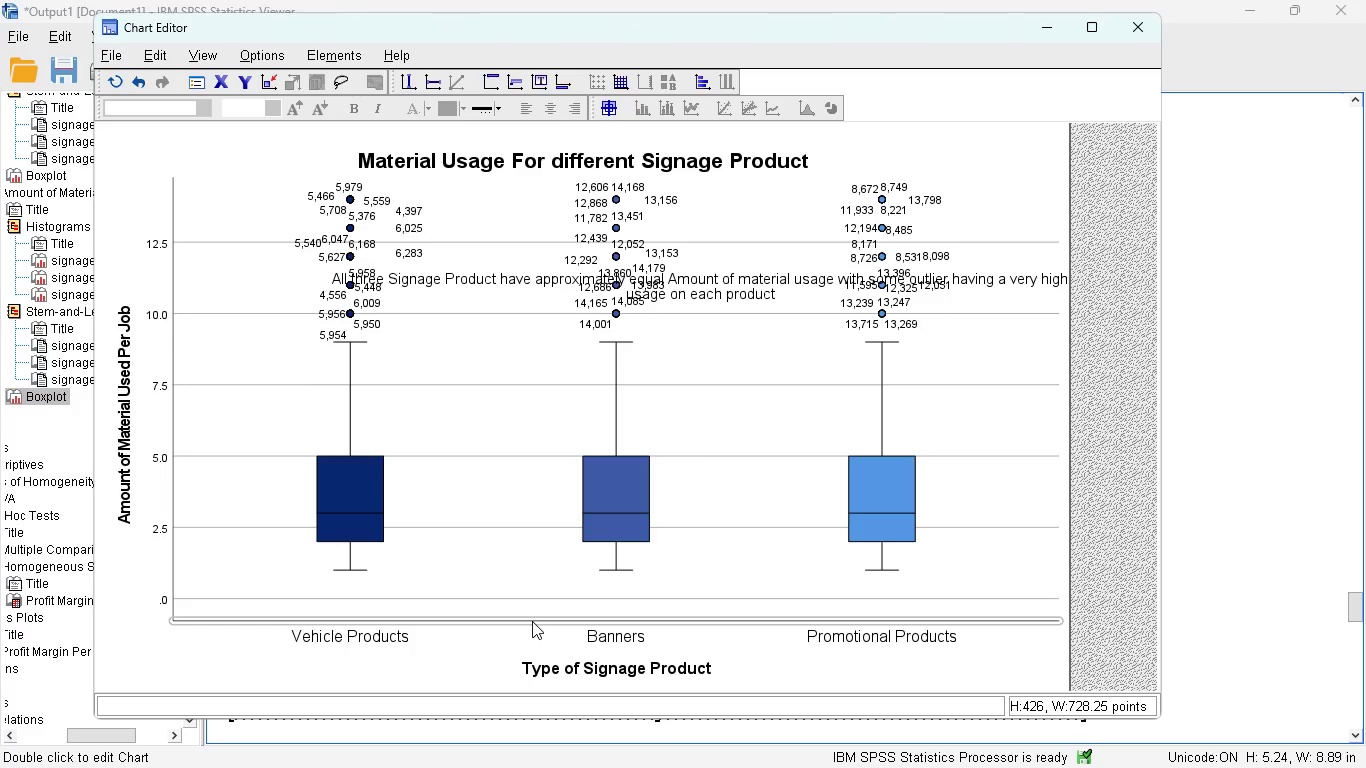 
left_click([169, 185])
 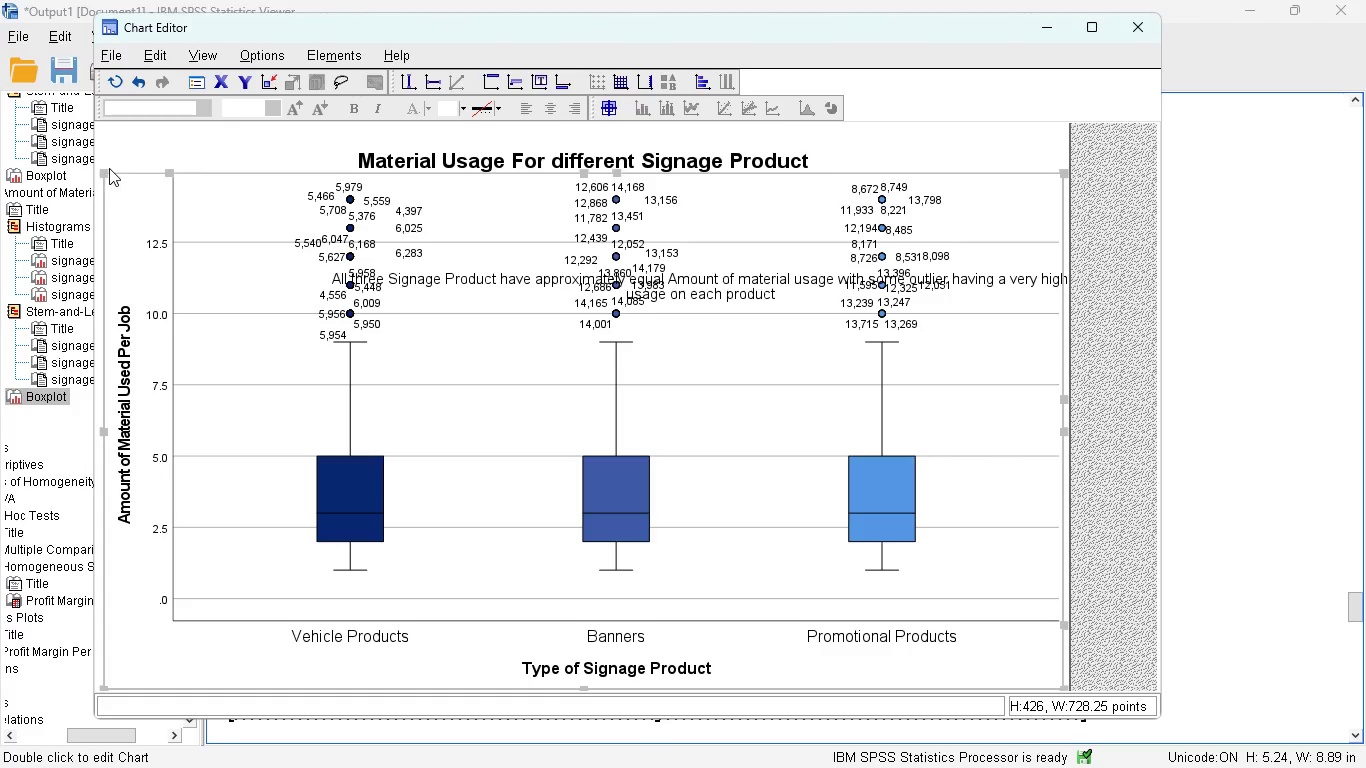 
left_click_drag(start_coordinate=[105, 173], to_coordinate=[121, 259])
 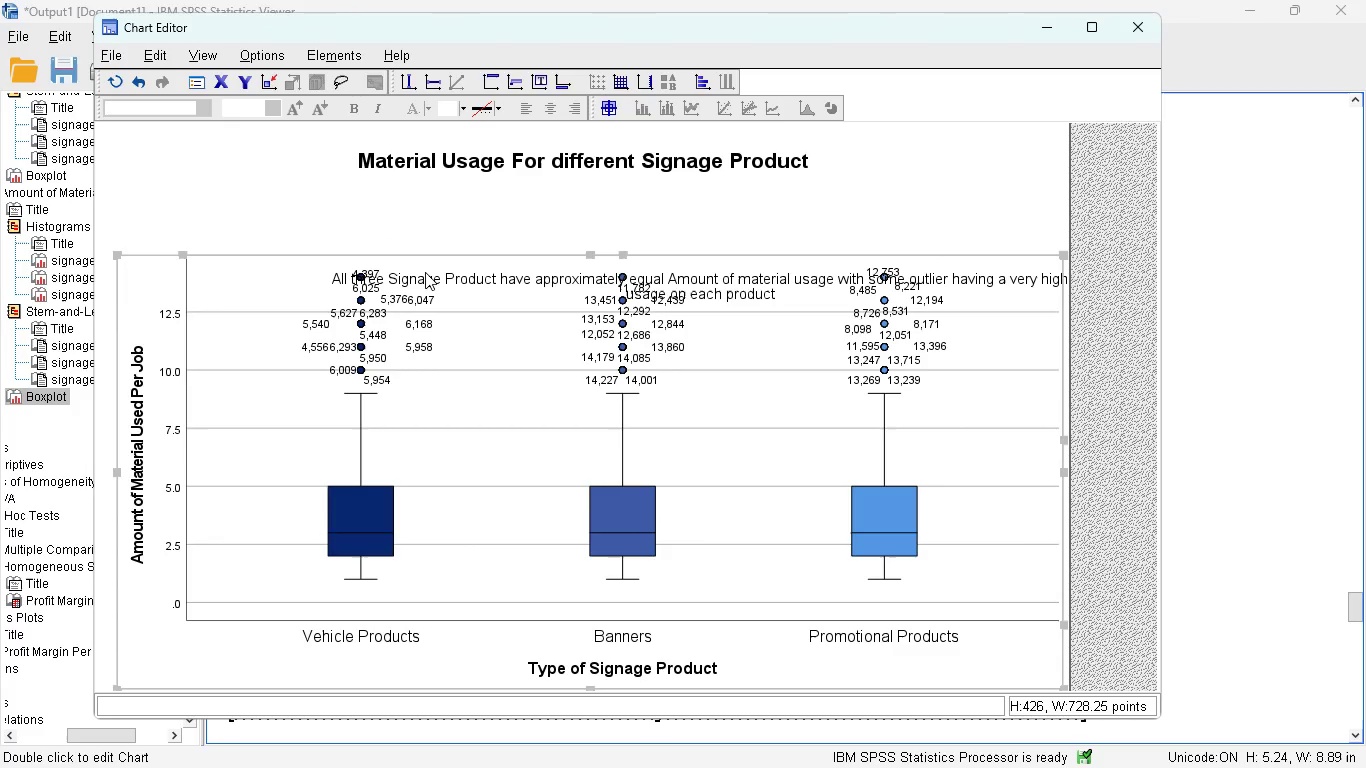 
left_click([455, 280])
 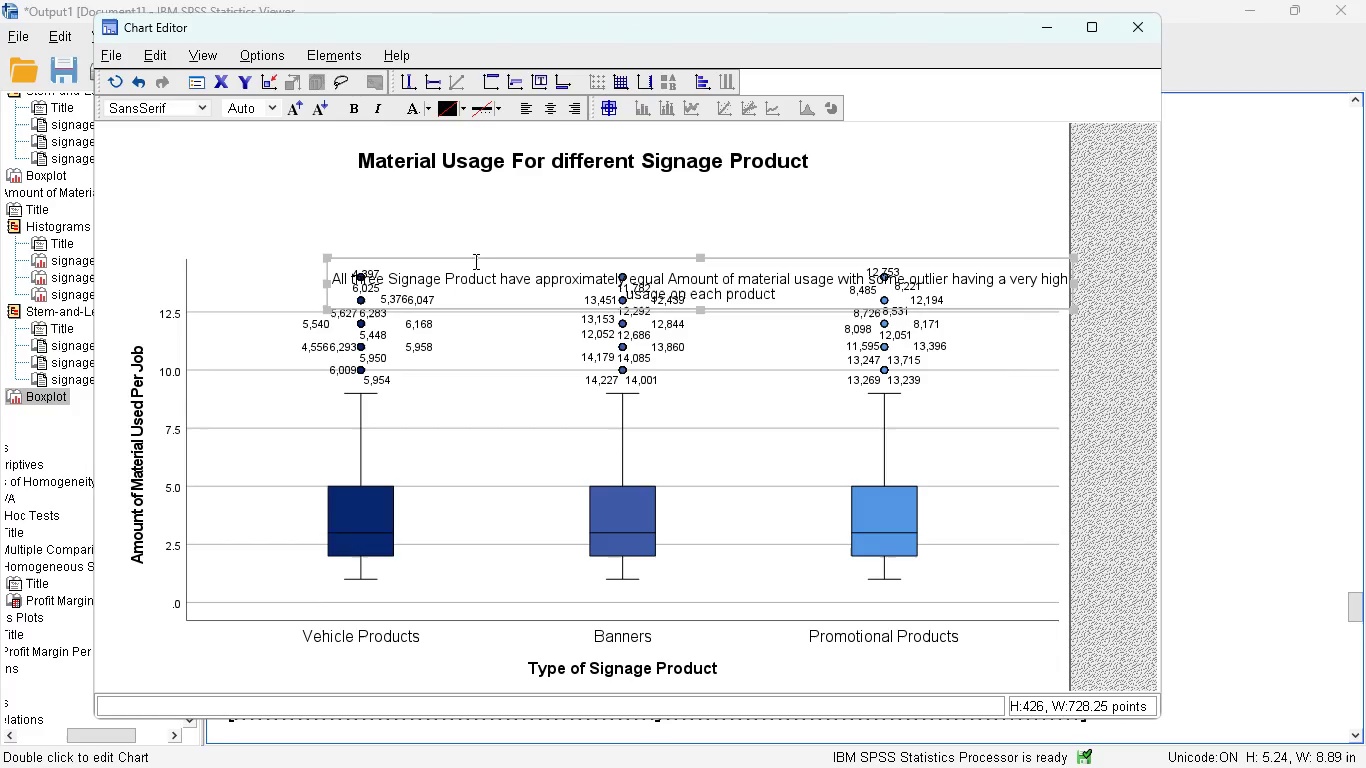 
left_click_drag(start_coordinate=[474, 256], to_coordinate=[387, 176])
 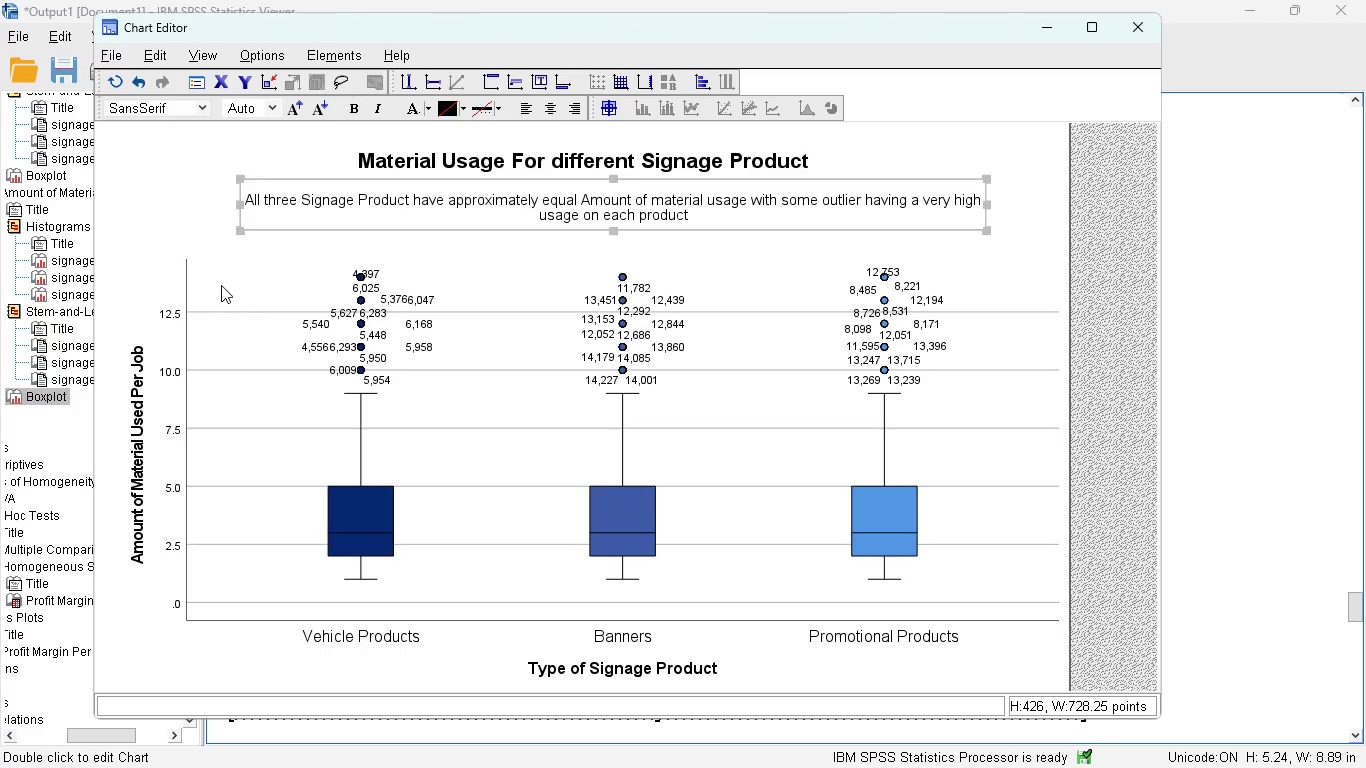 
left_click([214, 198])
 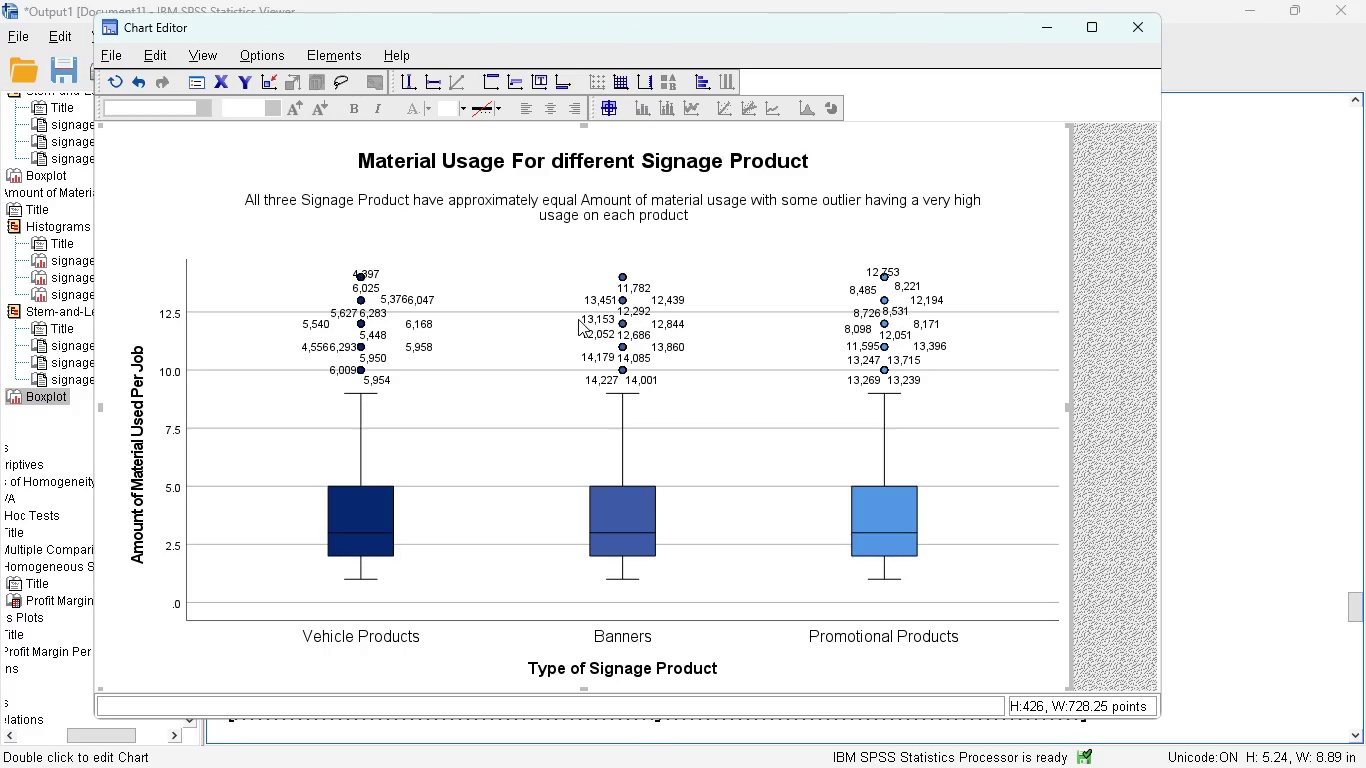 
wait(5.91)
 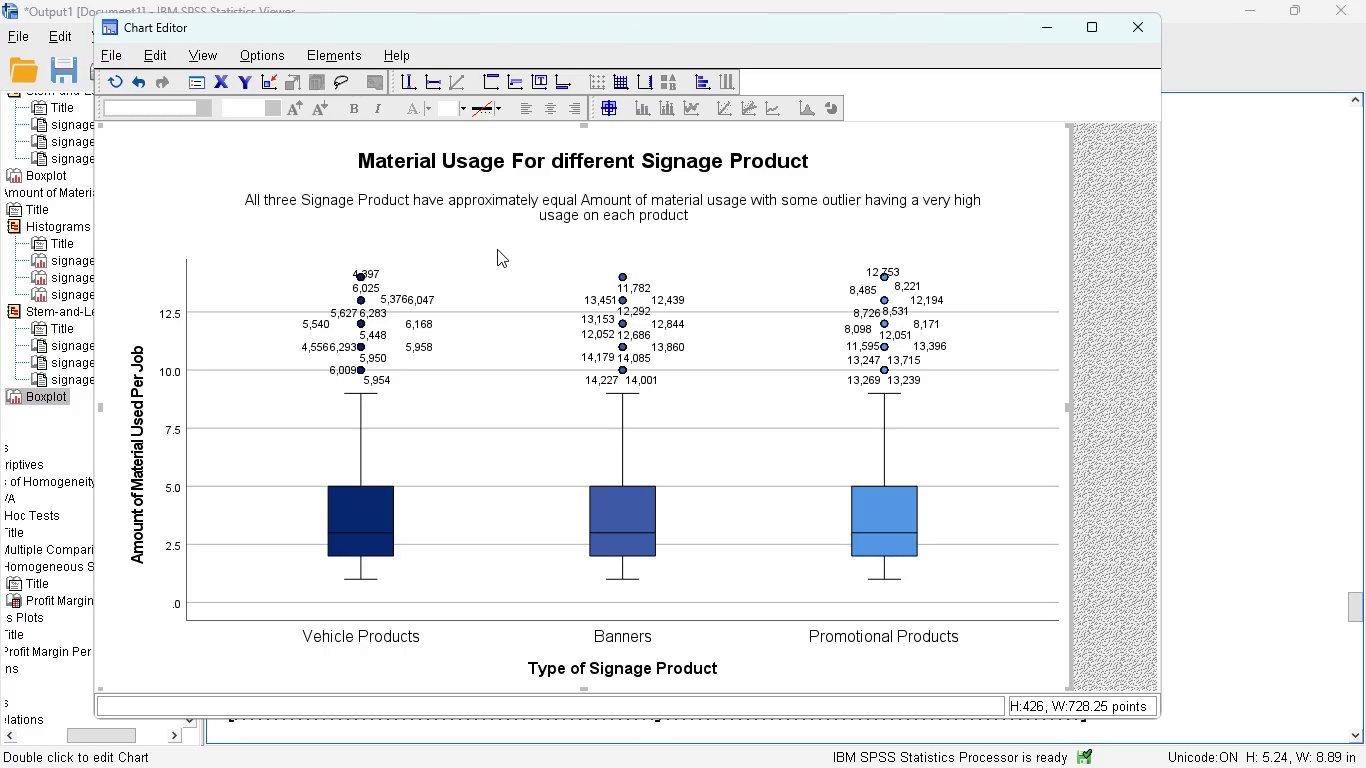 
left_click([1134, 365])
 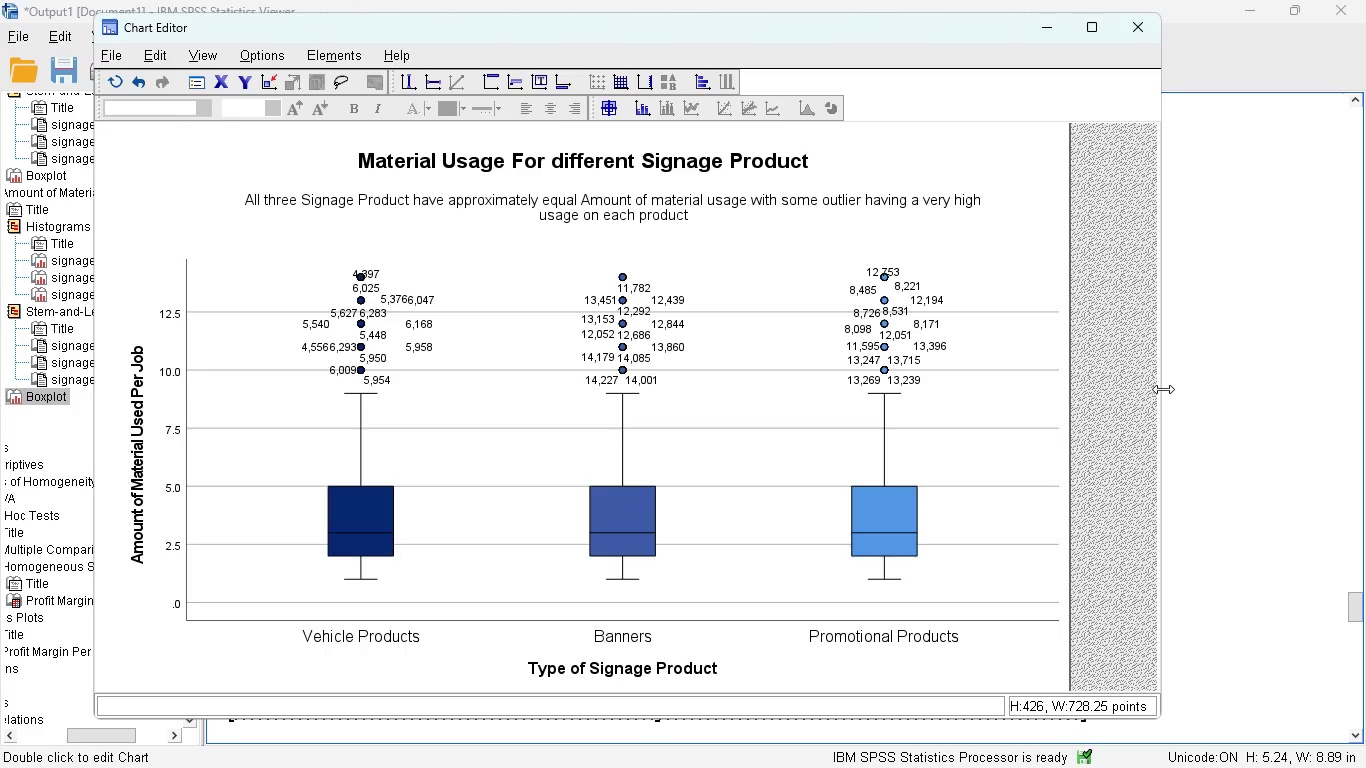 
left_click_drag(start_coordinate=[1163, 389], to_coordinate=[1077, 396])
 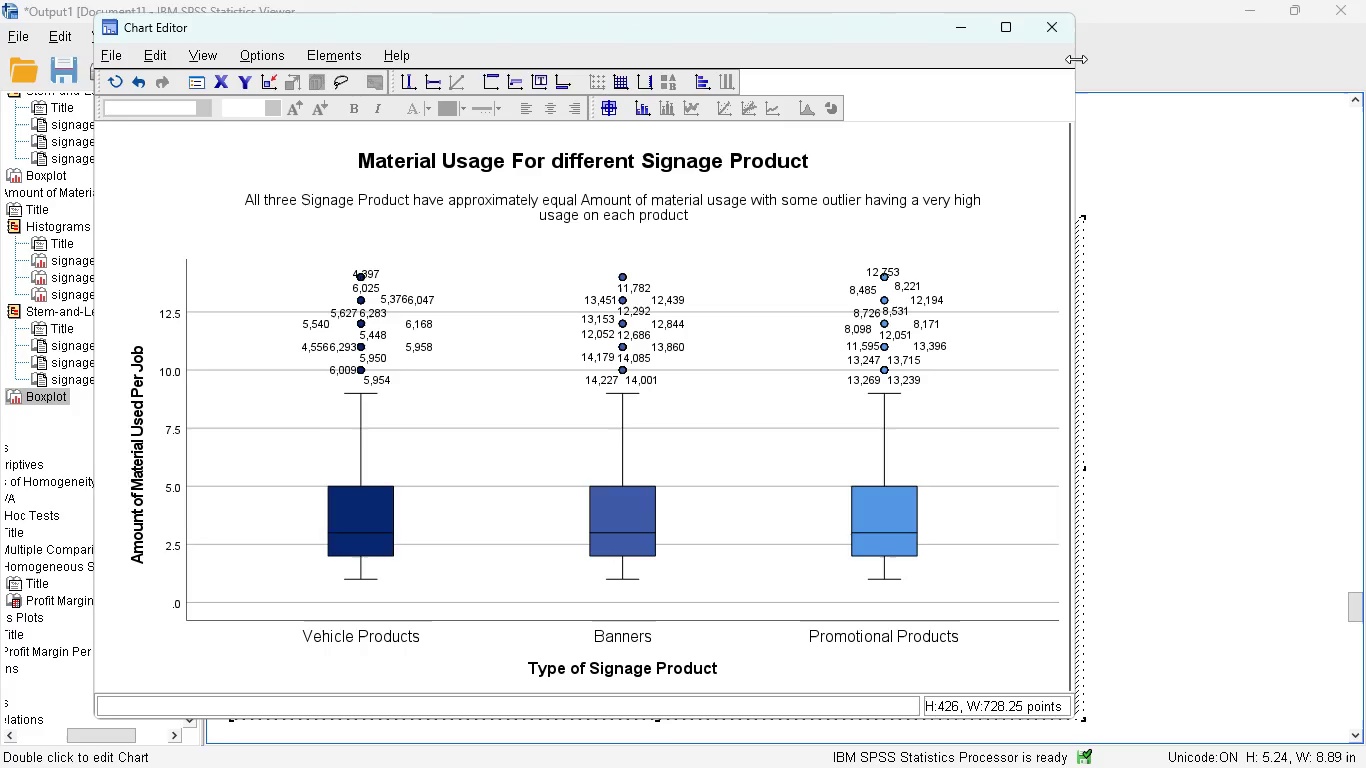 
left_click([1057, 36])
 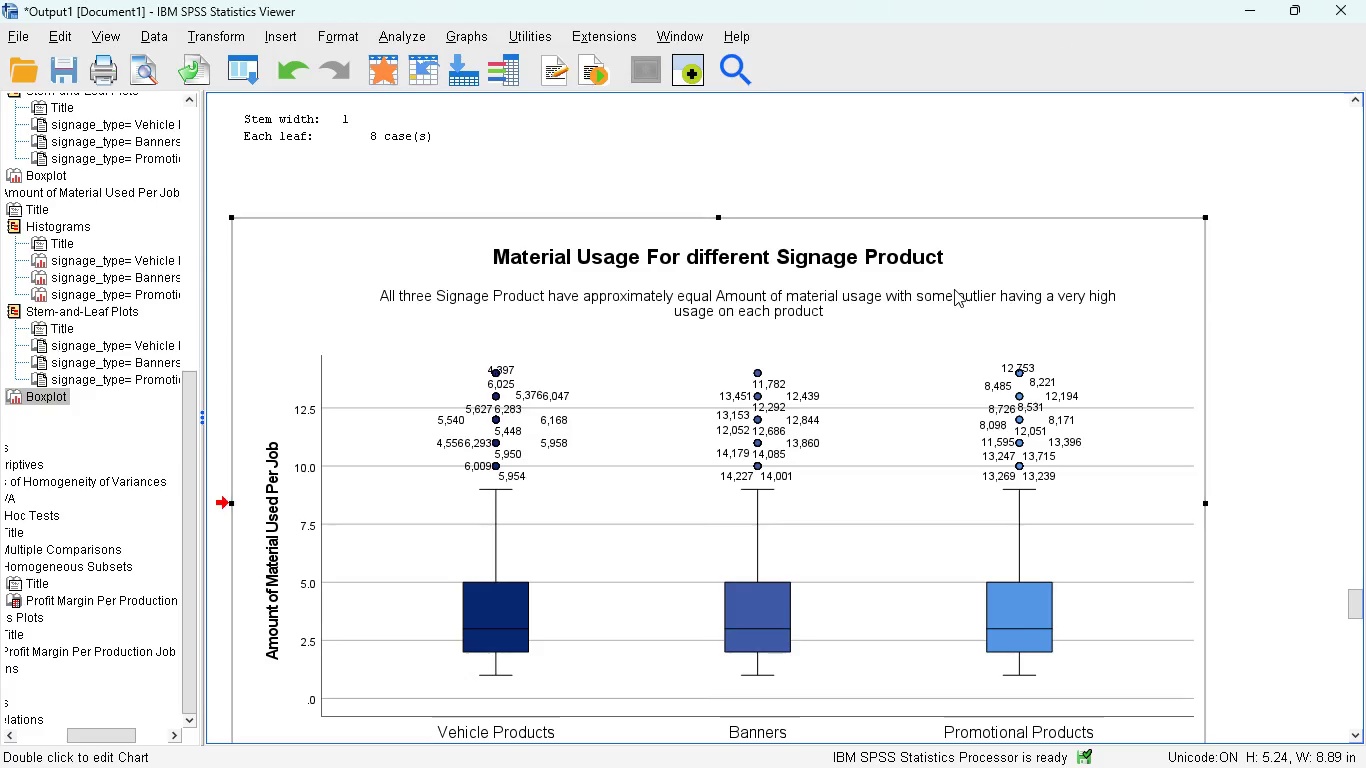 
scroll: coordinate [953, 322], scroll_direction: down, amount: 2.0
 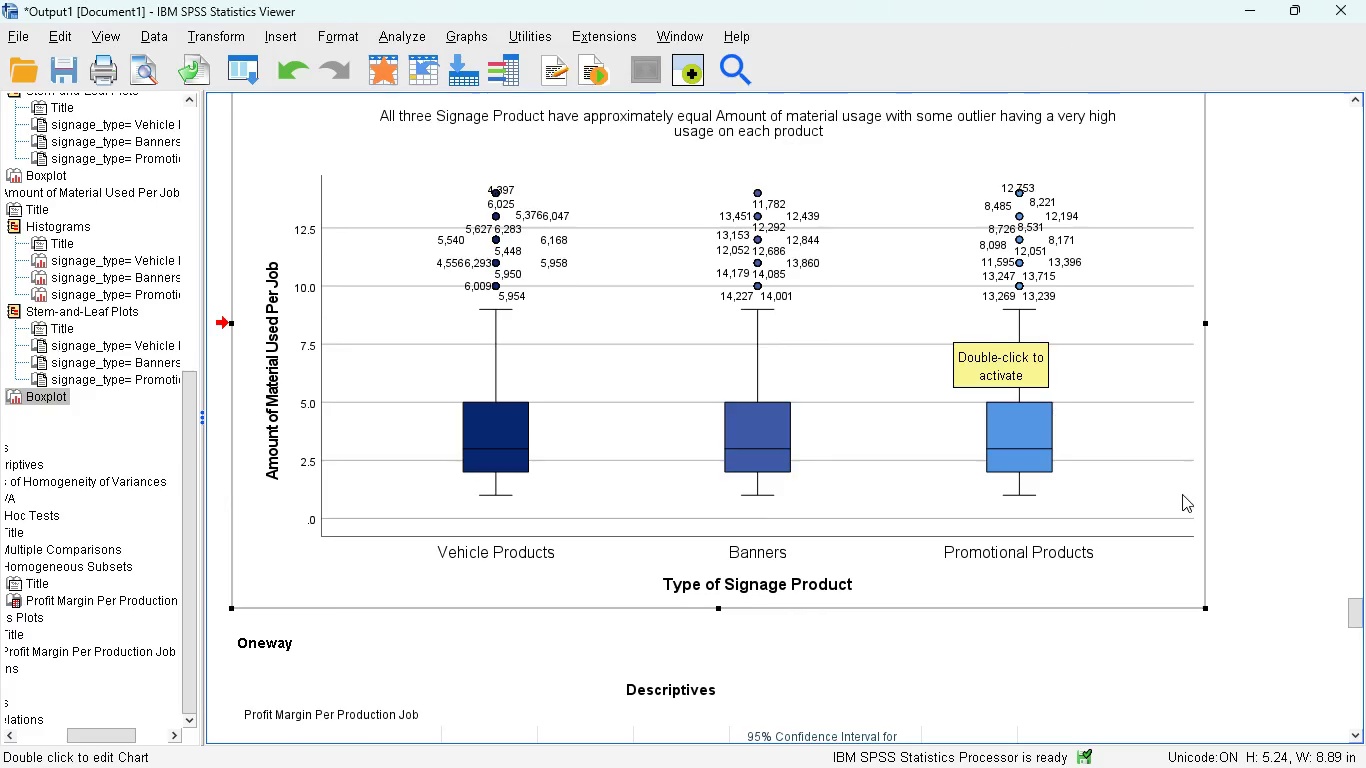 
scroll: coordinate [1173, 400], scroll_direction: up, amount: 26.0
 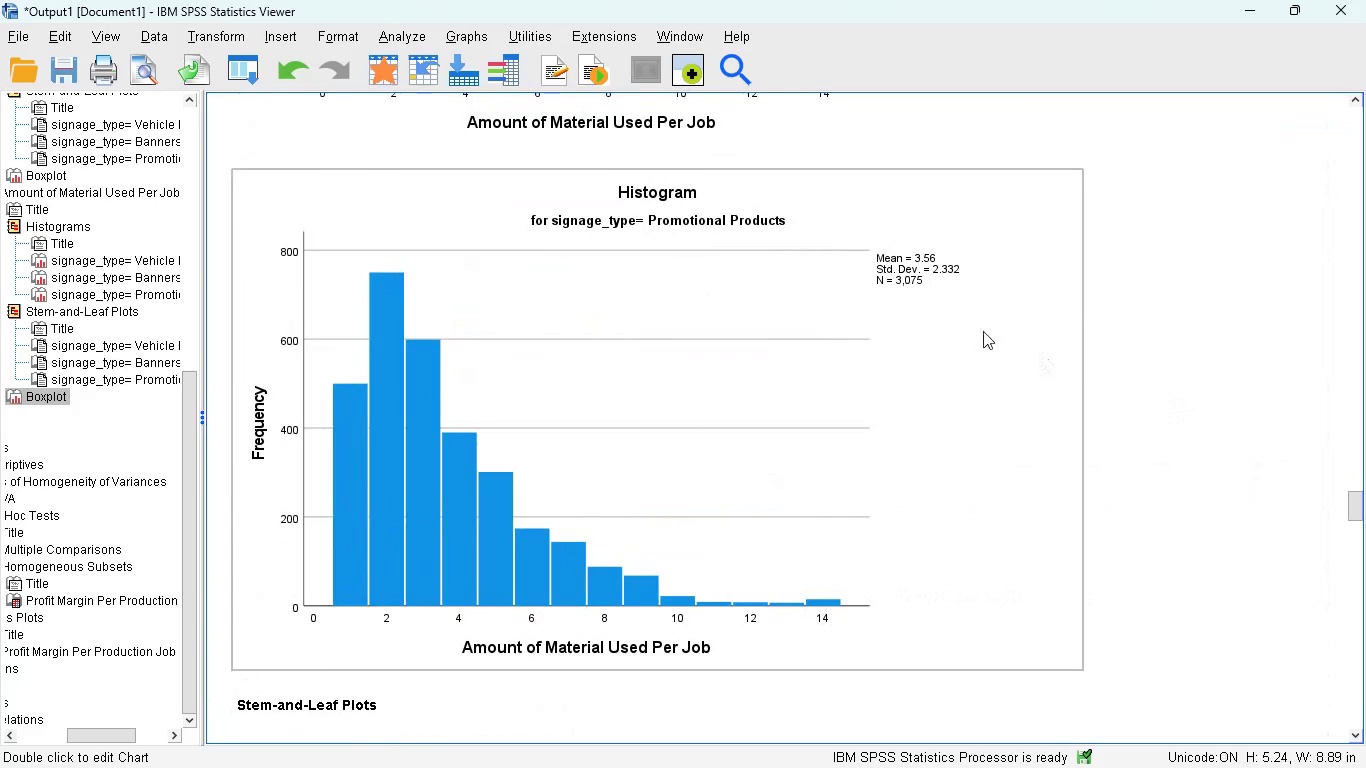 
mouse_move([777, 233])
 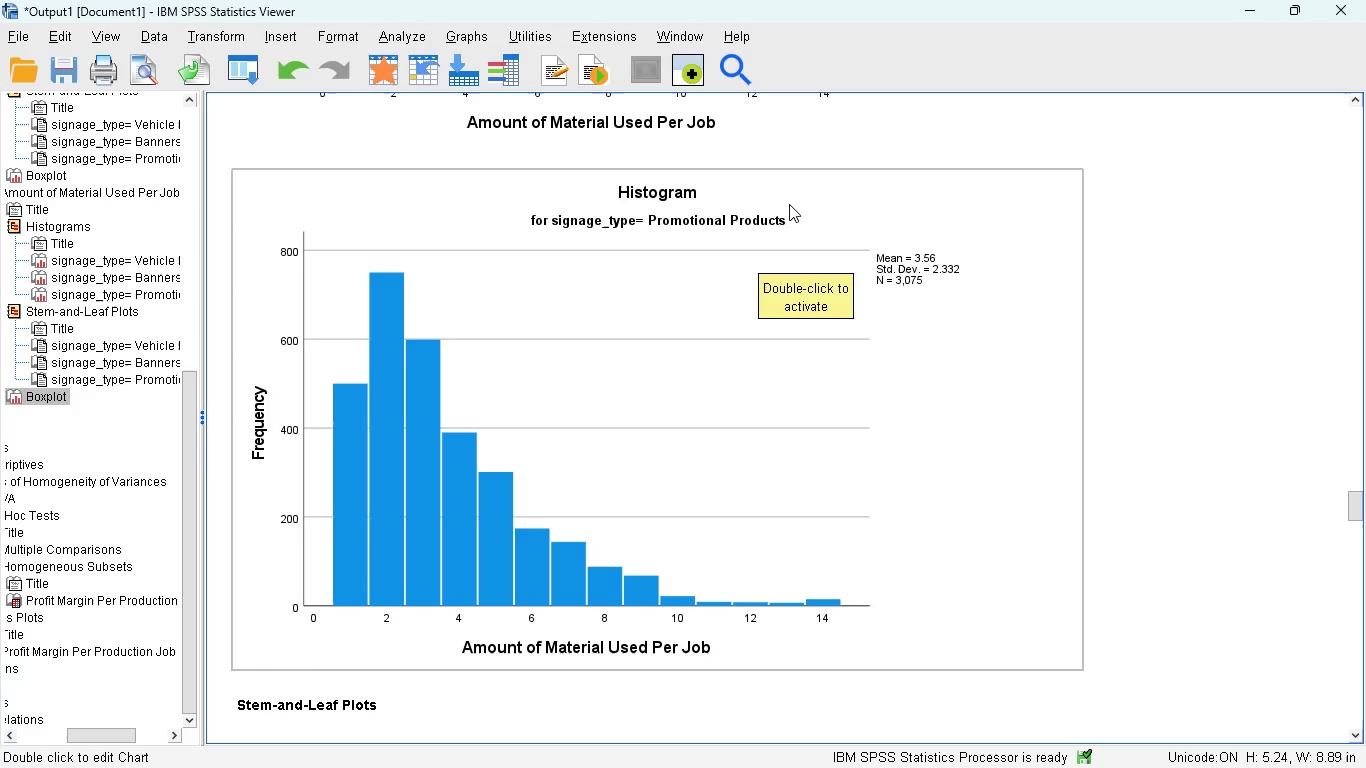 
wait(11.91)
 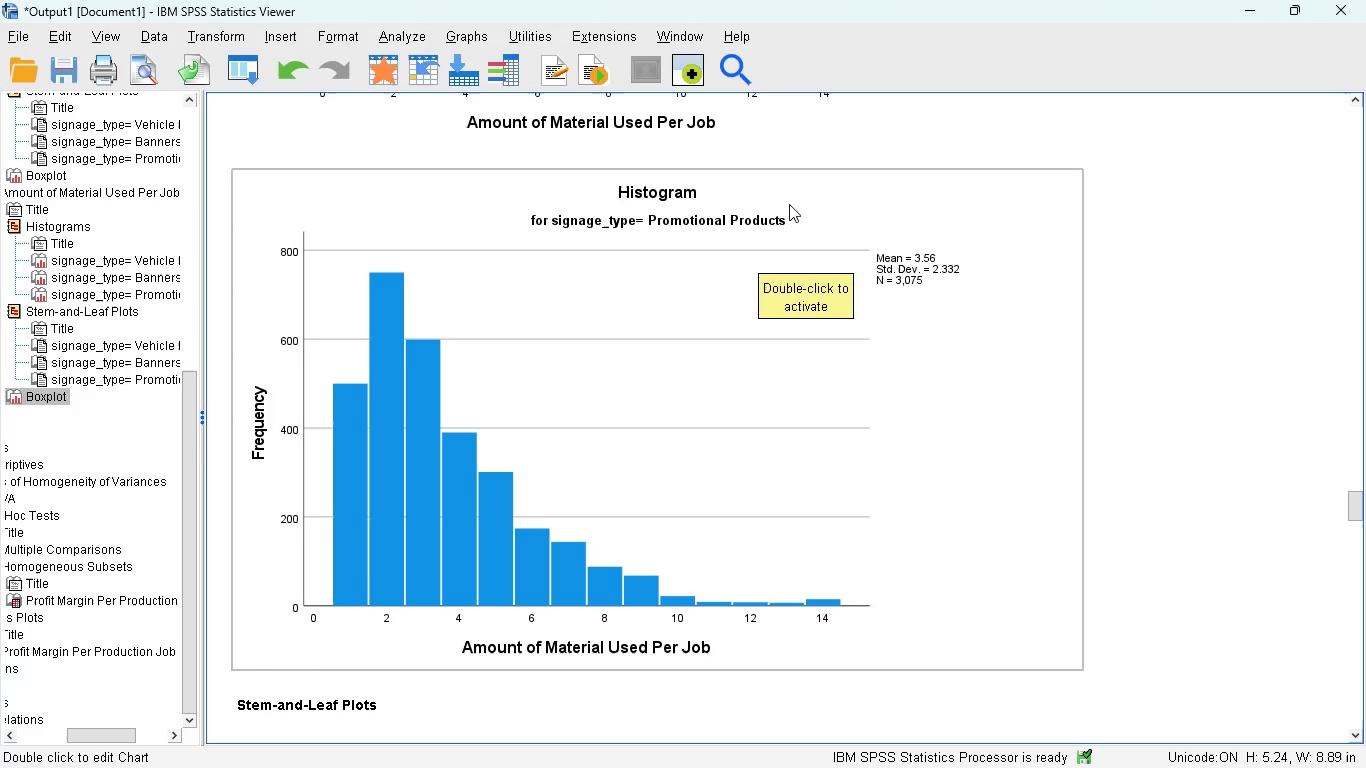 
left_click([789, 204])
 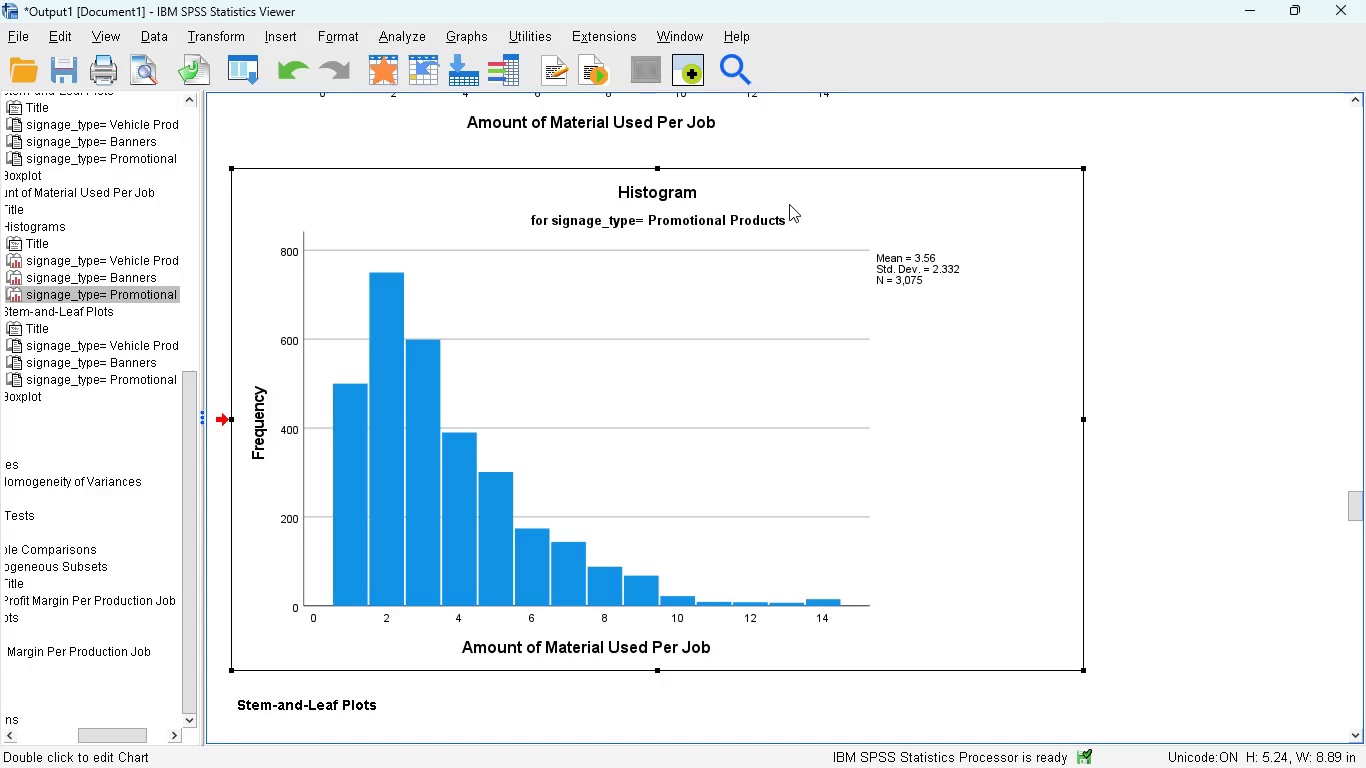 
double_click([789, 204])
 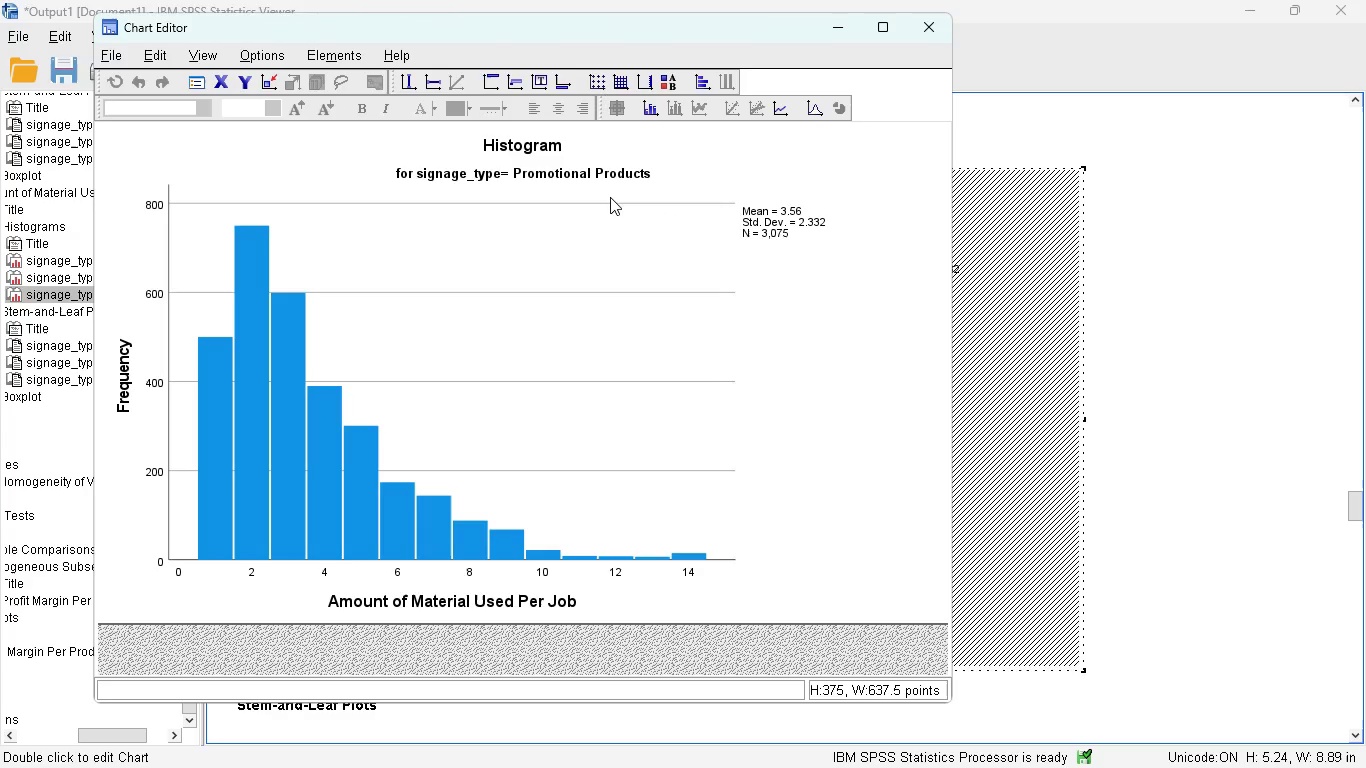 
left_click([587, 173])
 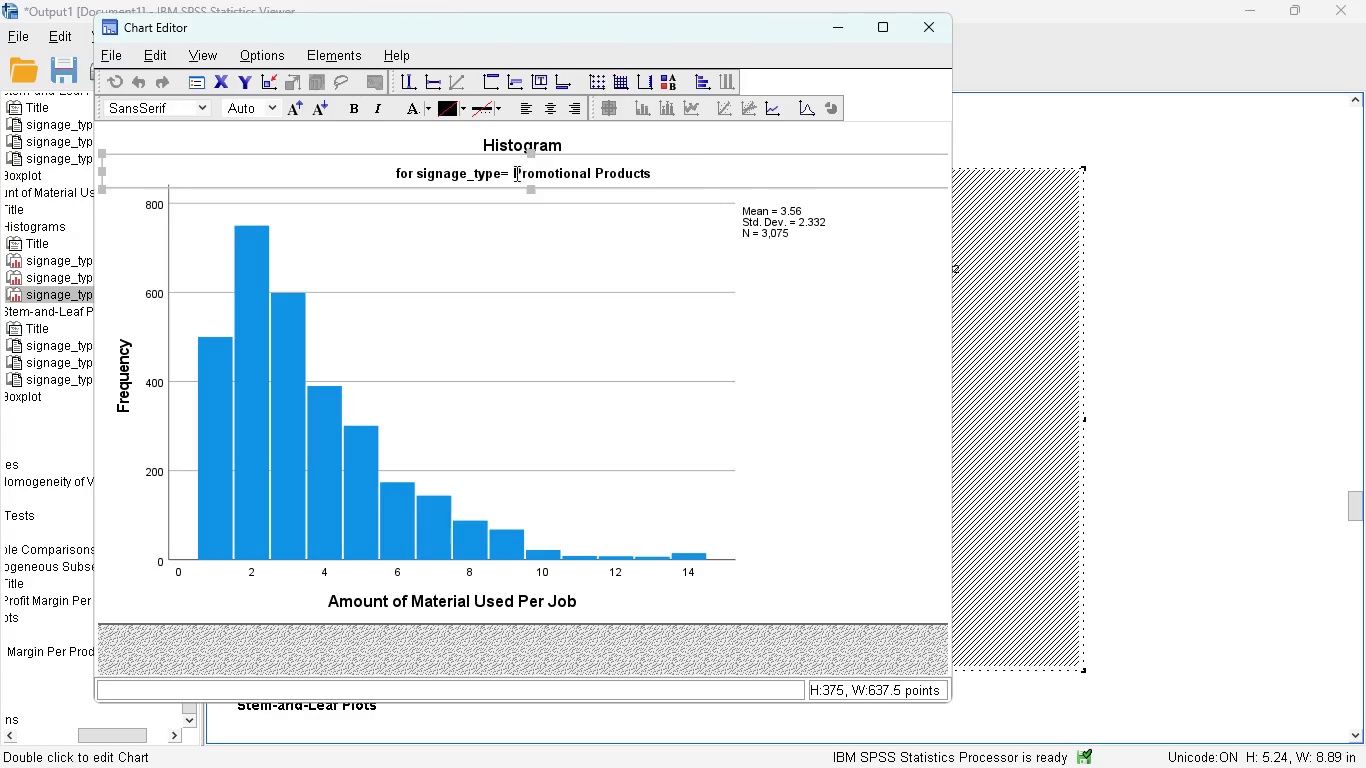 
left_click([508, 168])
 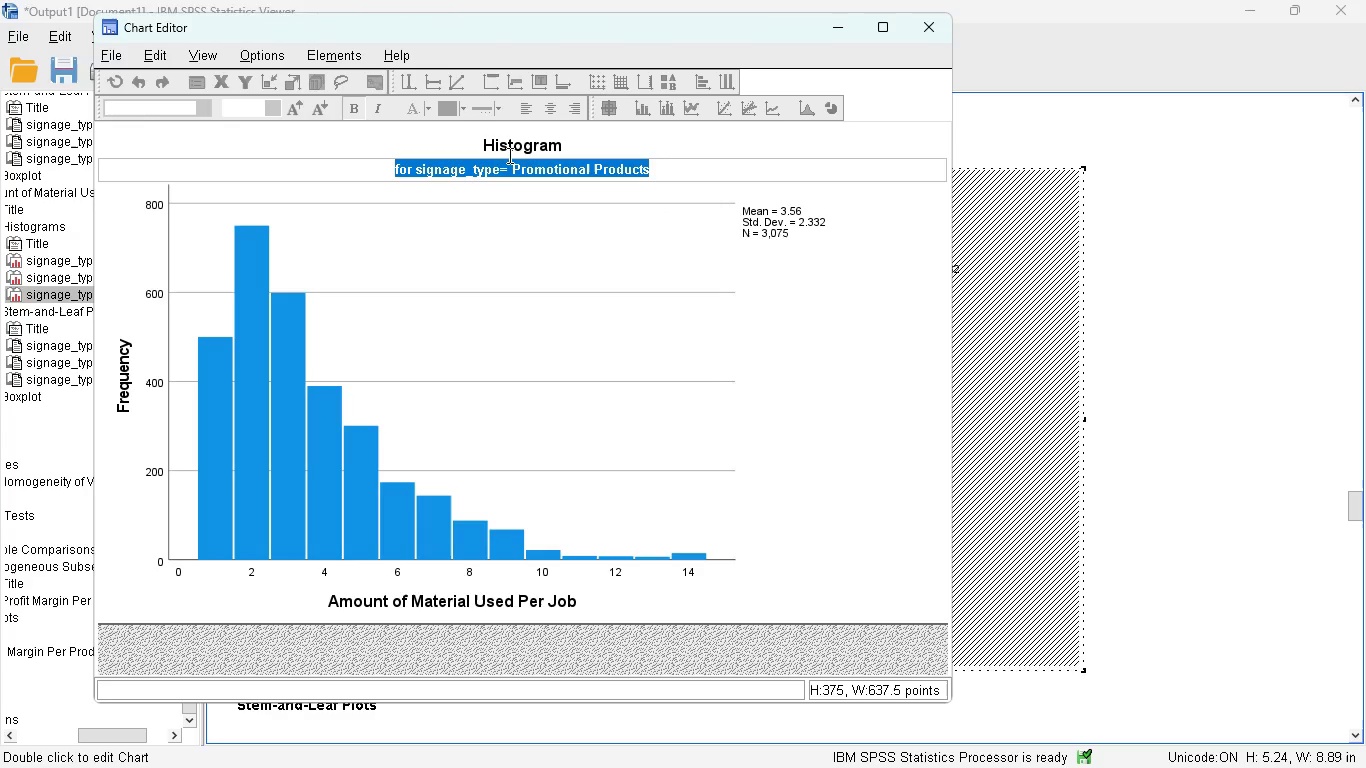 
left_click([503, 168])
 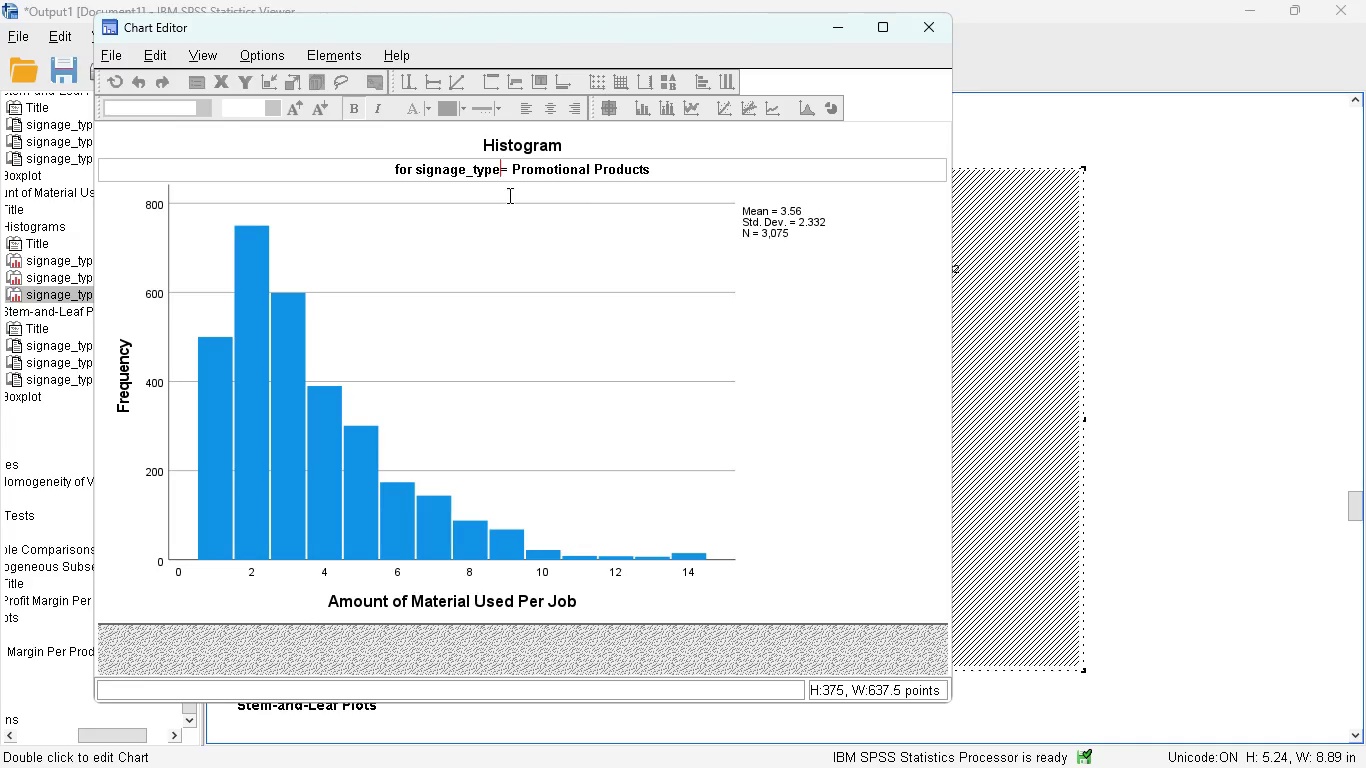 
key(ArrowRight)
 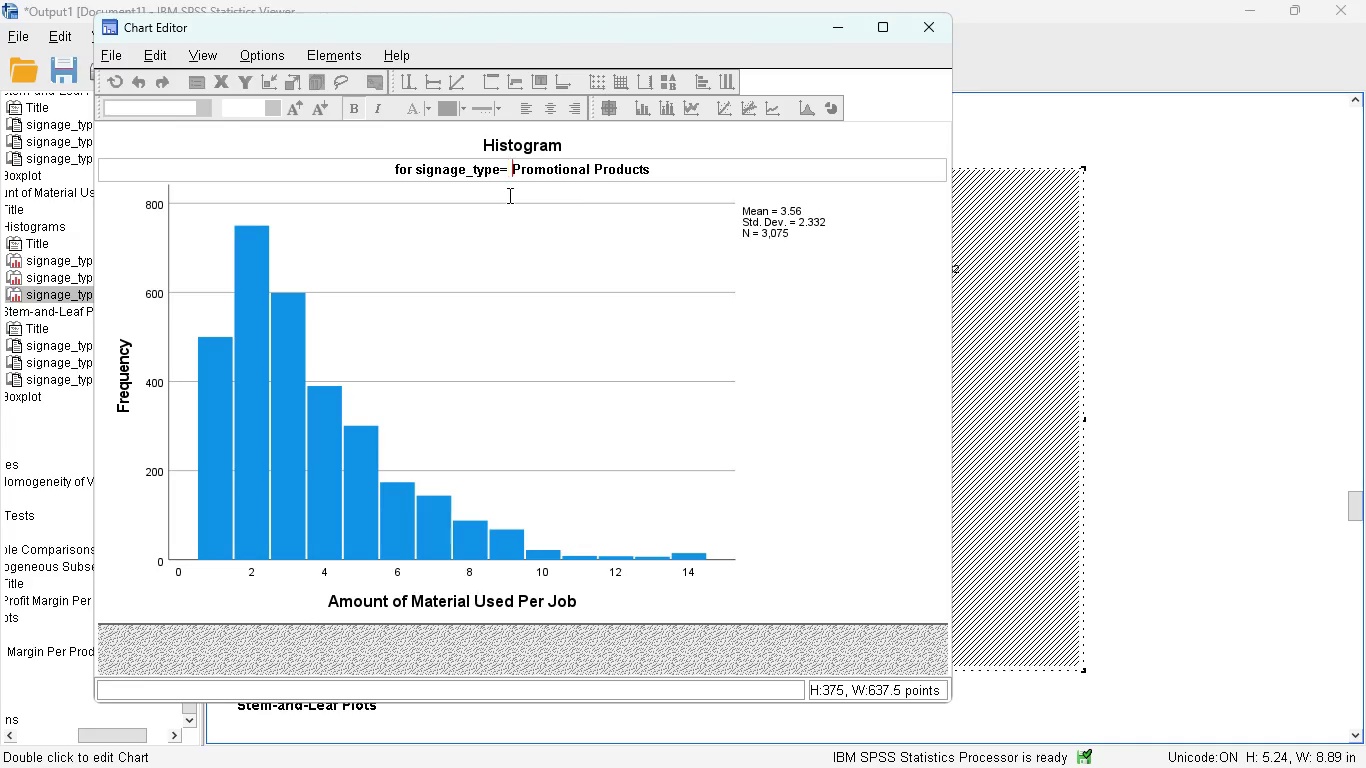 
key(ArrowRight)
 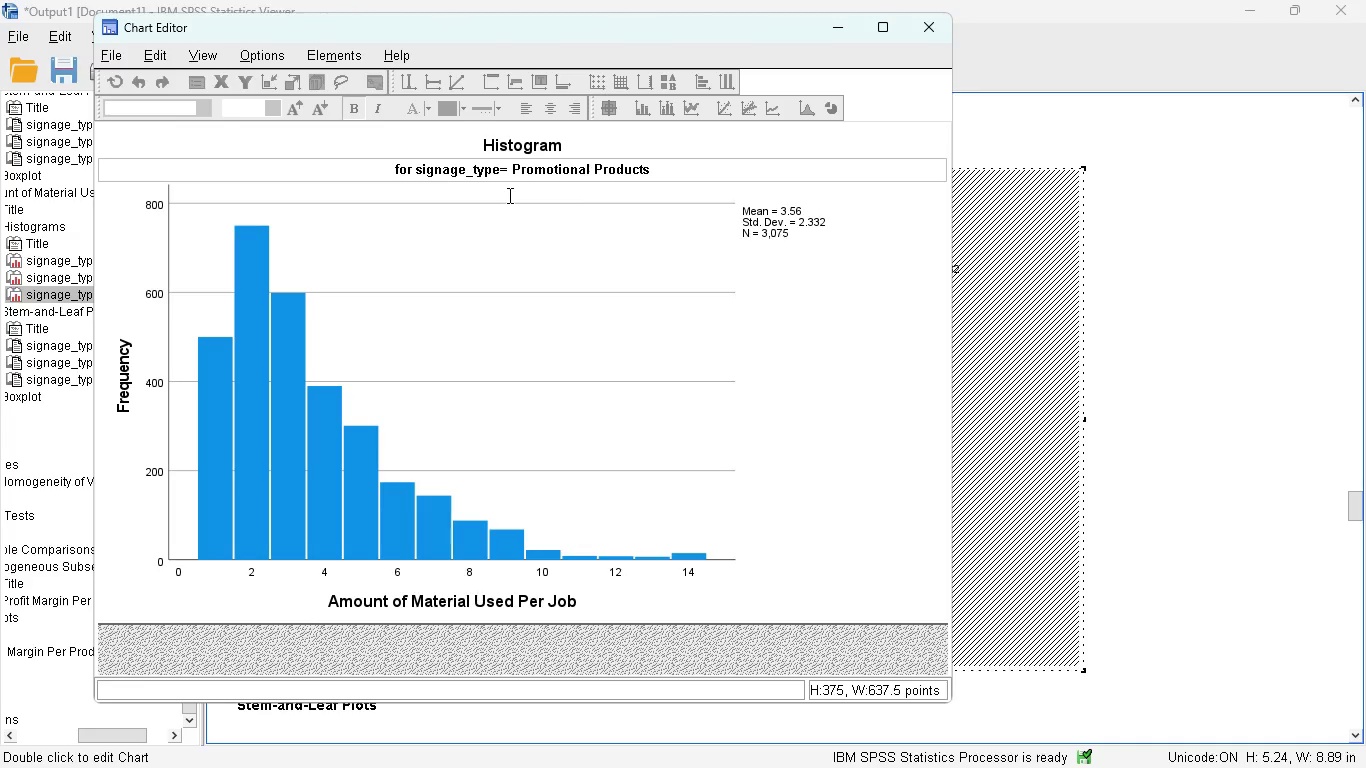 
hold_key(key=Backspace, duration=0.75)
 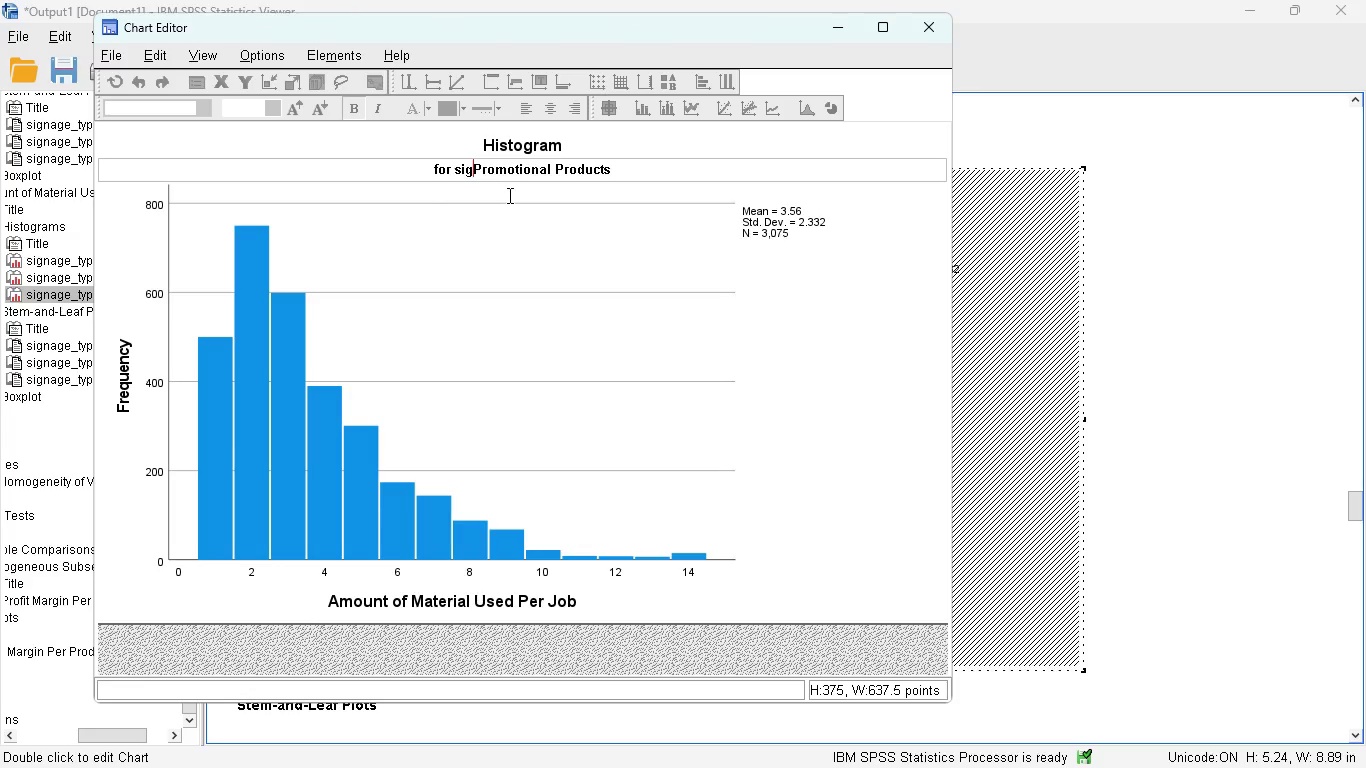 
key(Backspace)
 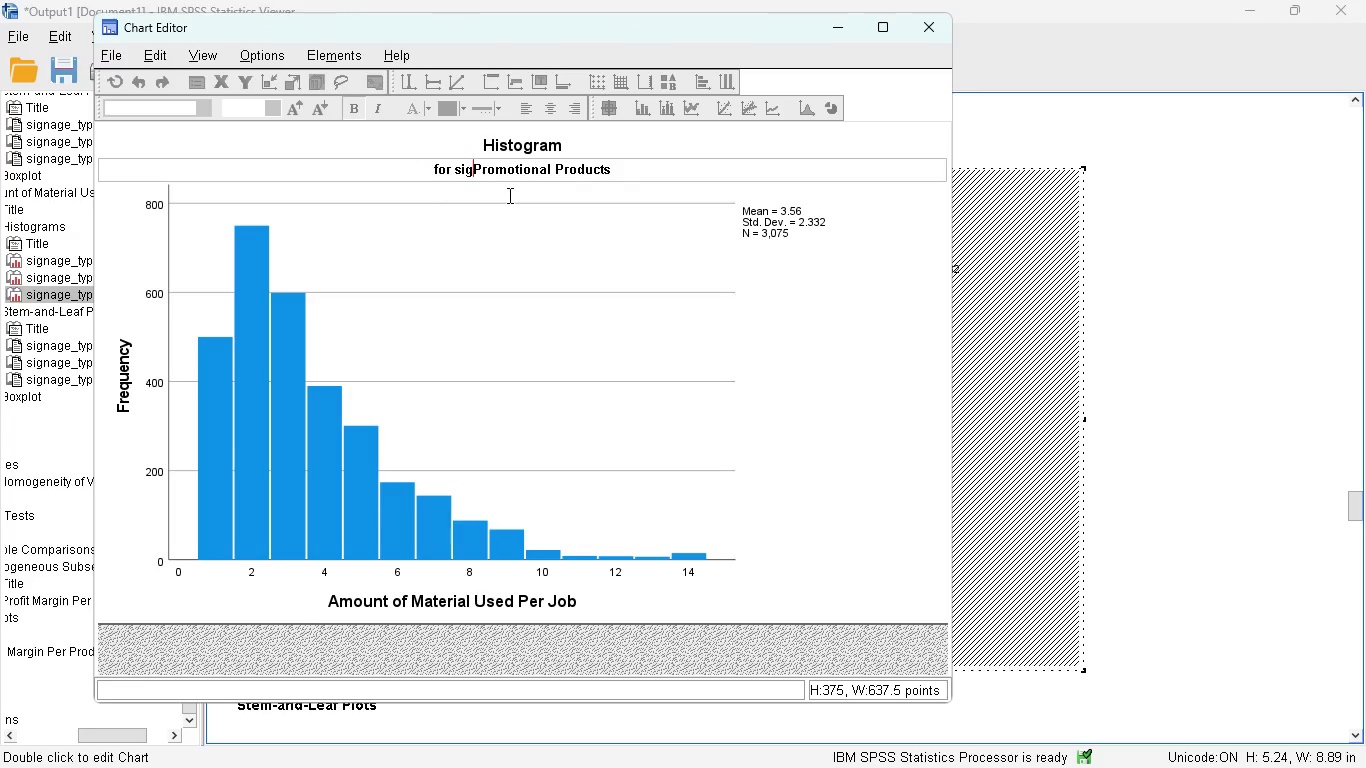 
key(Backspace)
 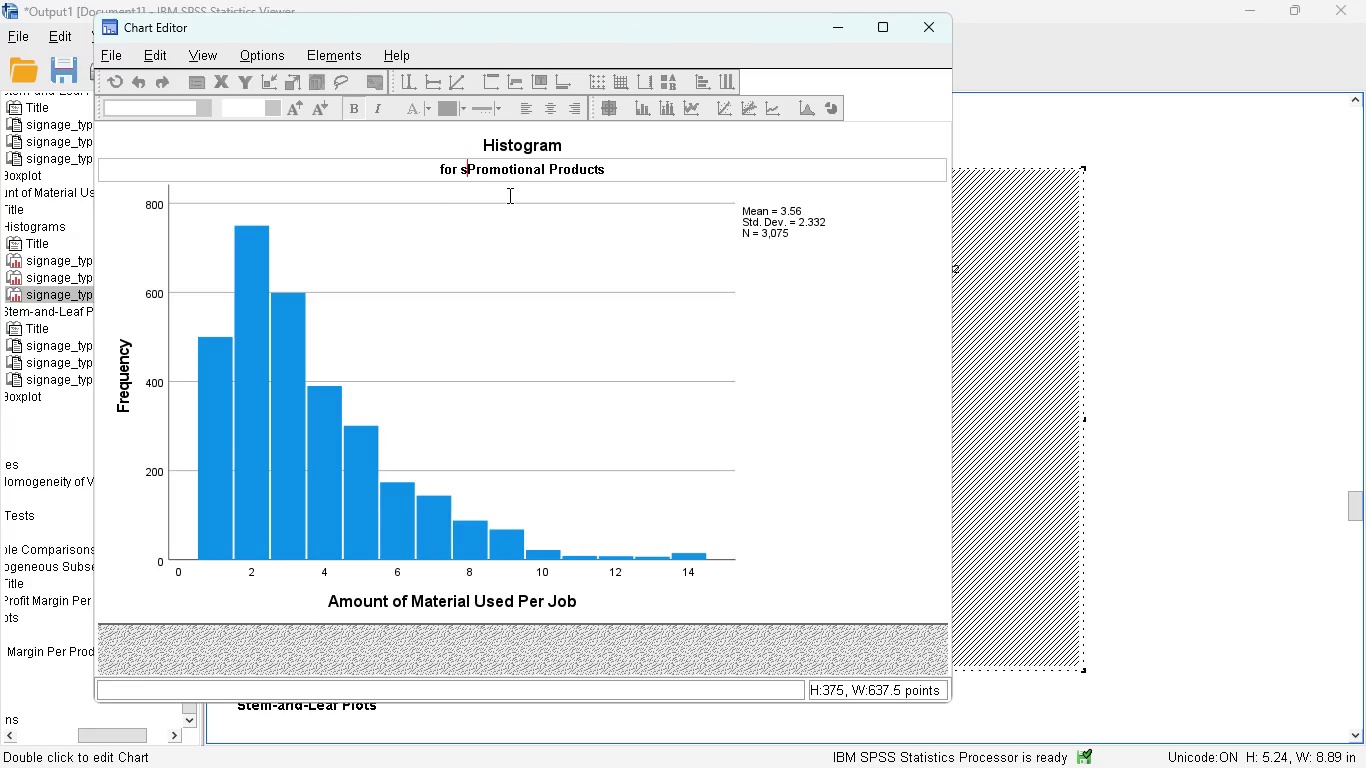 
key(Backspace)
 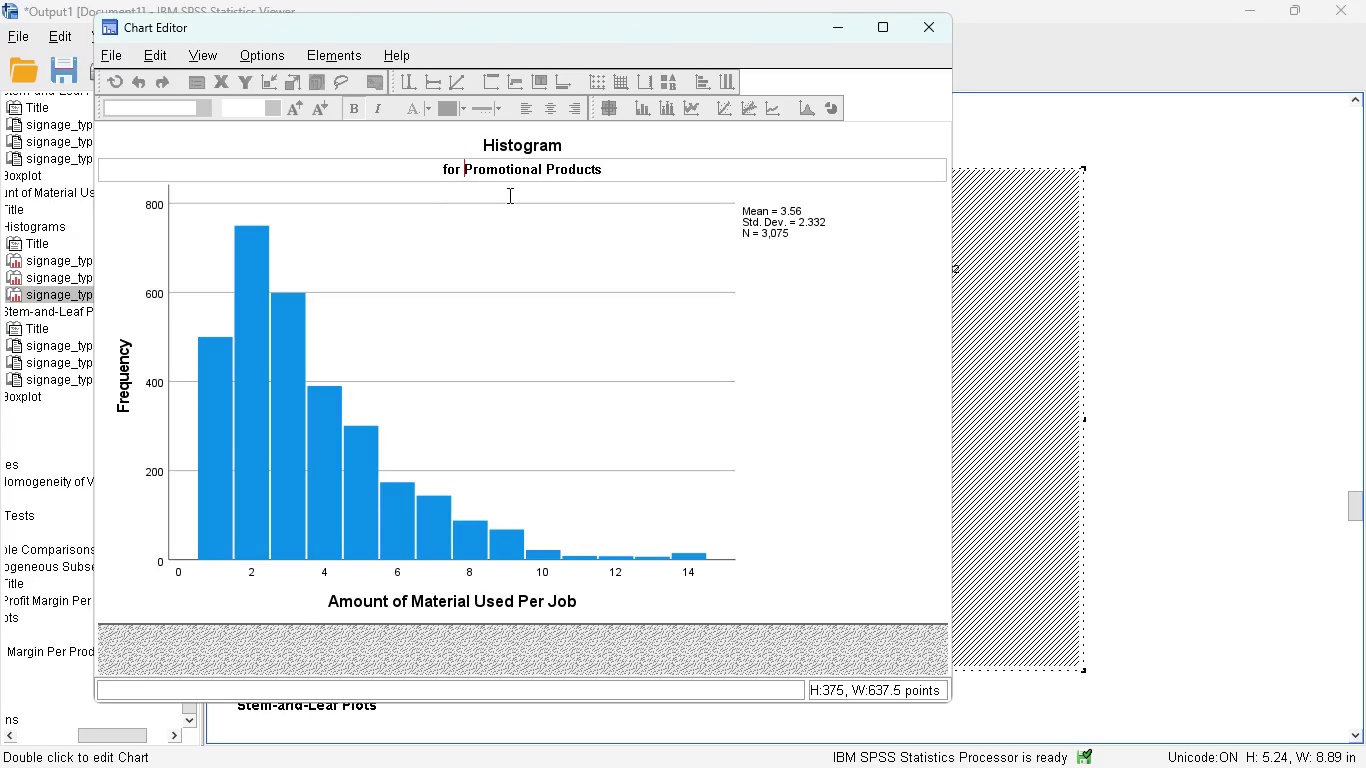 
key(Backspace)
 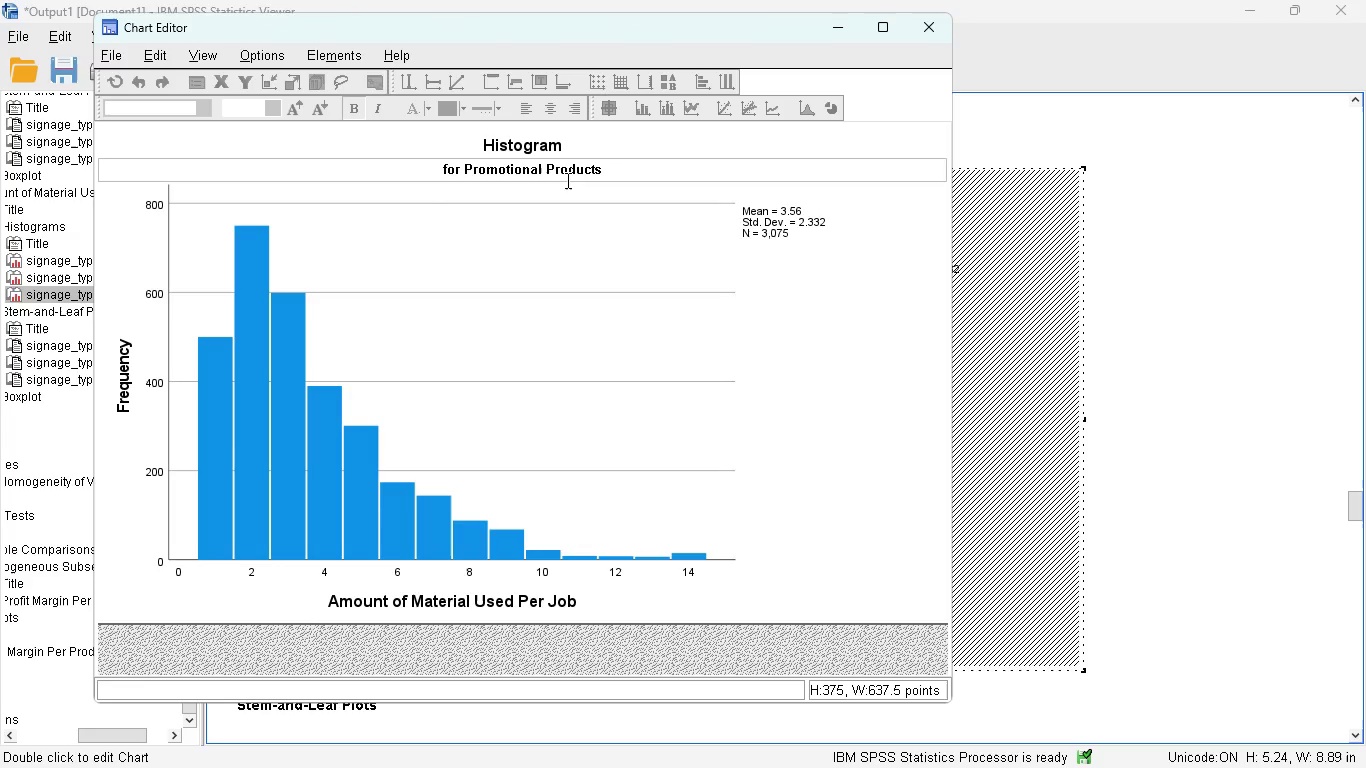 
left_click([603, 145])
 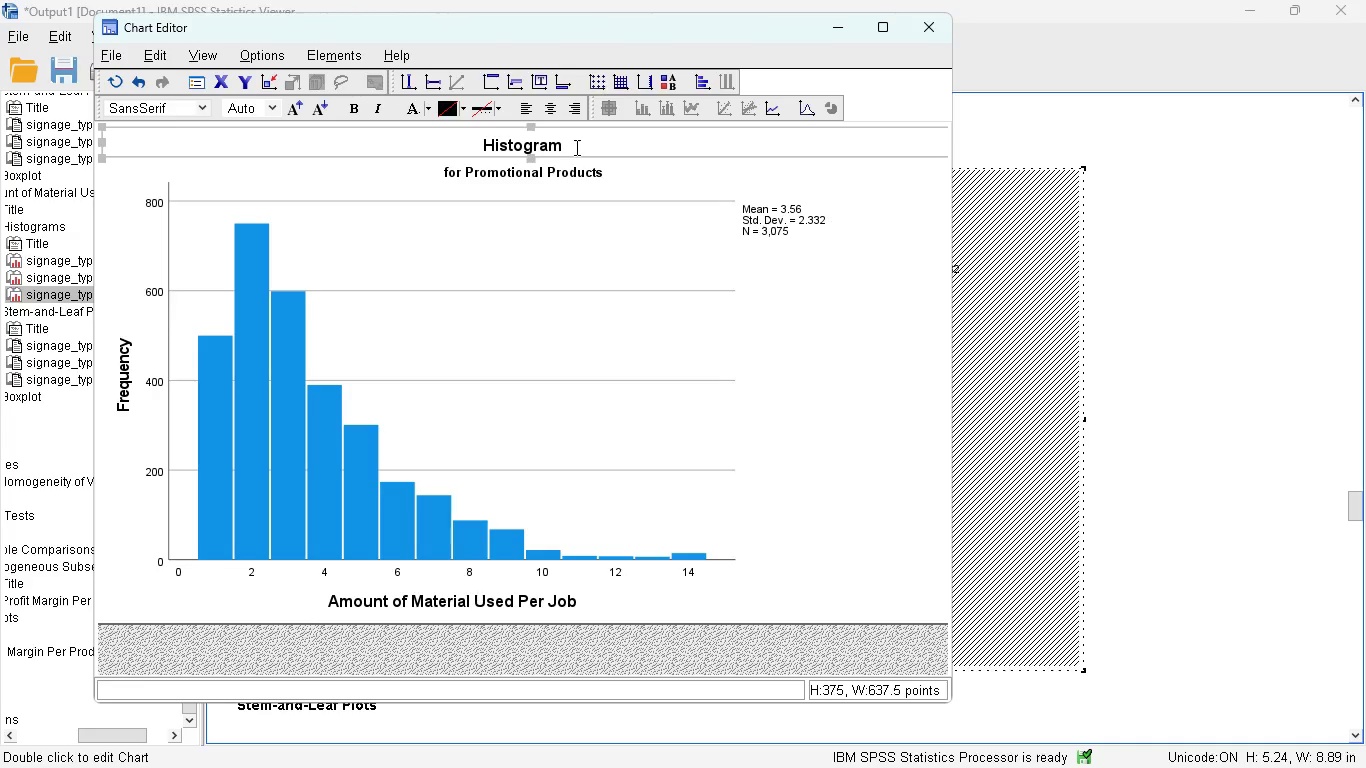 
wait(6.16)
 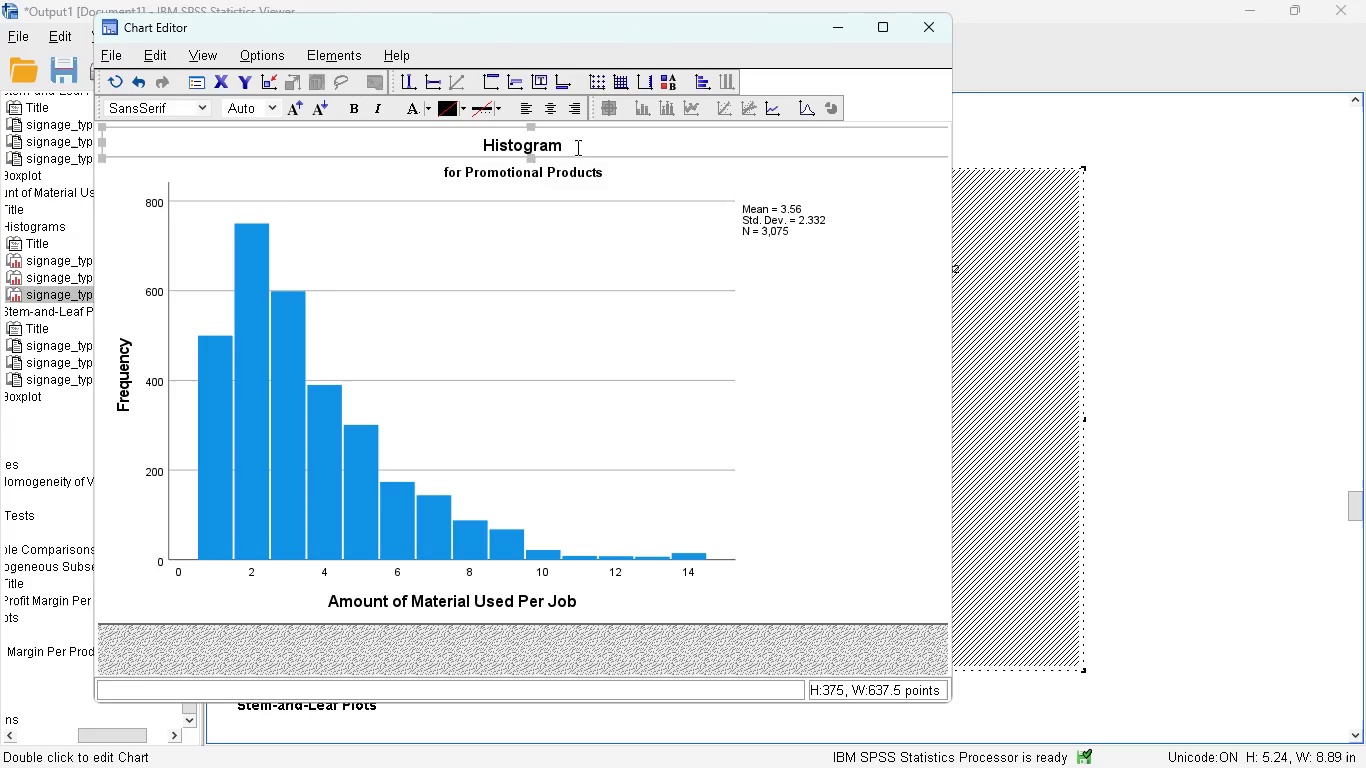 
left_click([575, 147])
 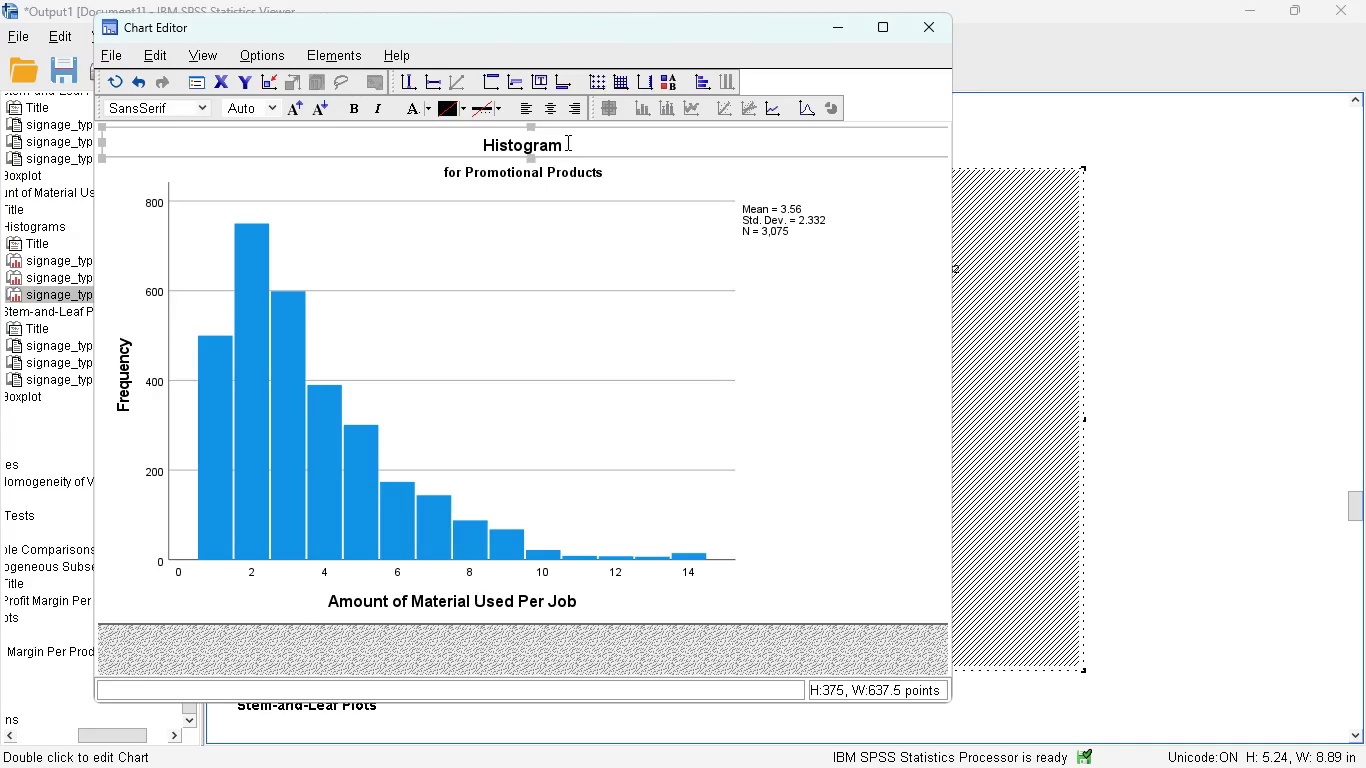 
left_click([566, 142])
 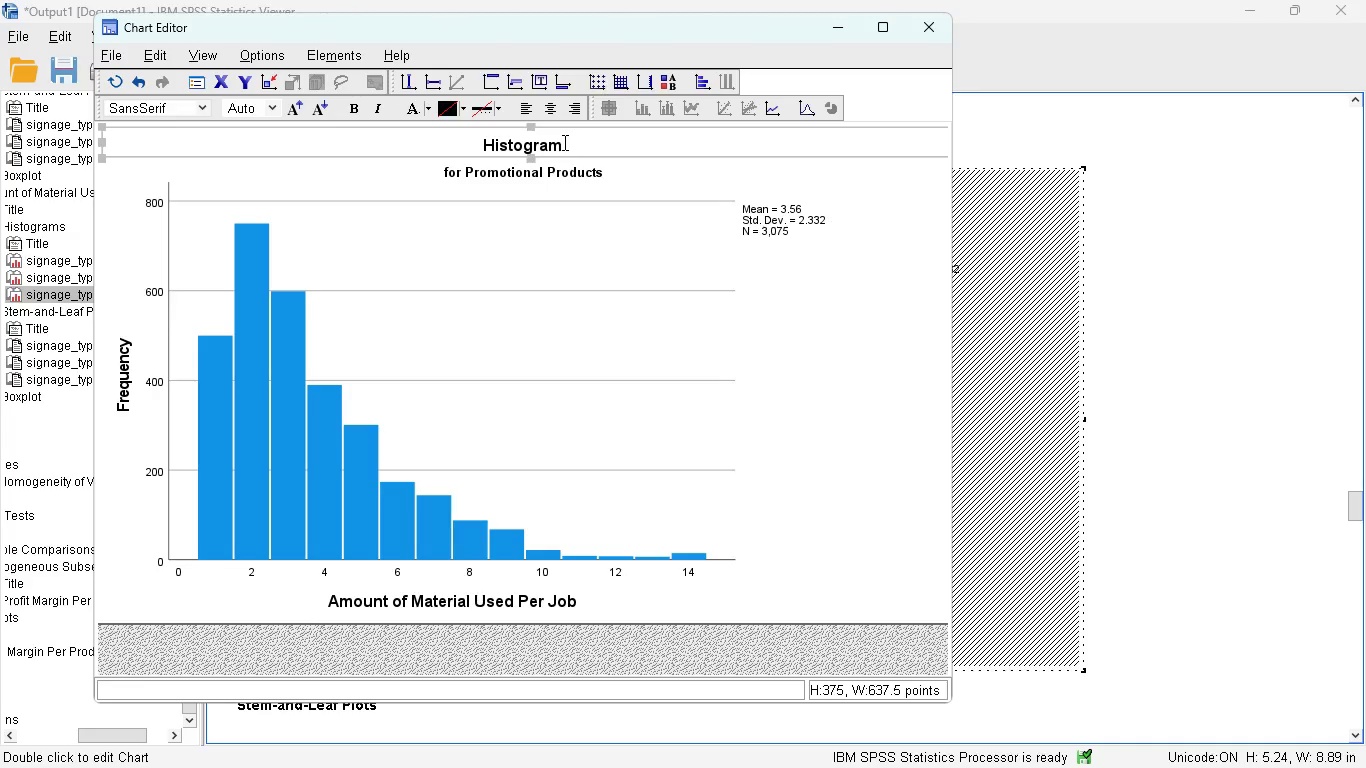 
left_click([559, 143])
 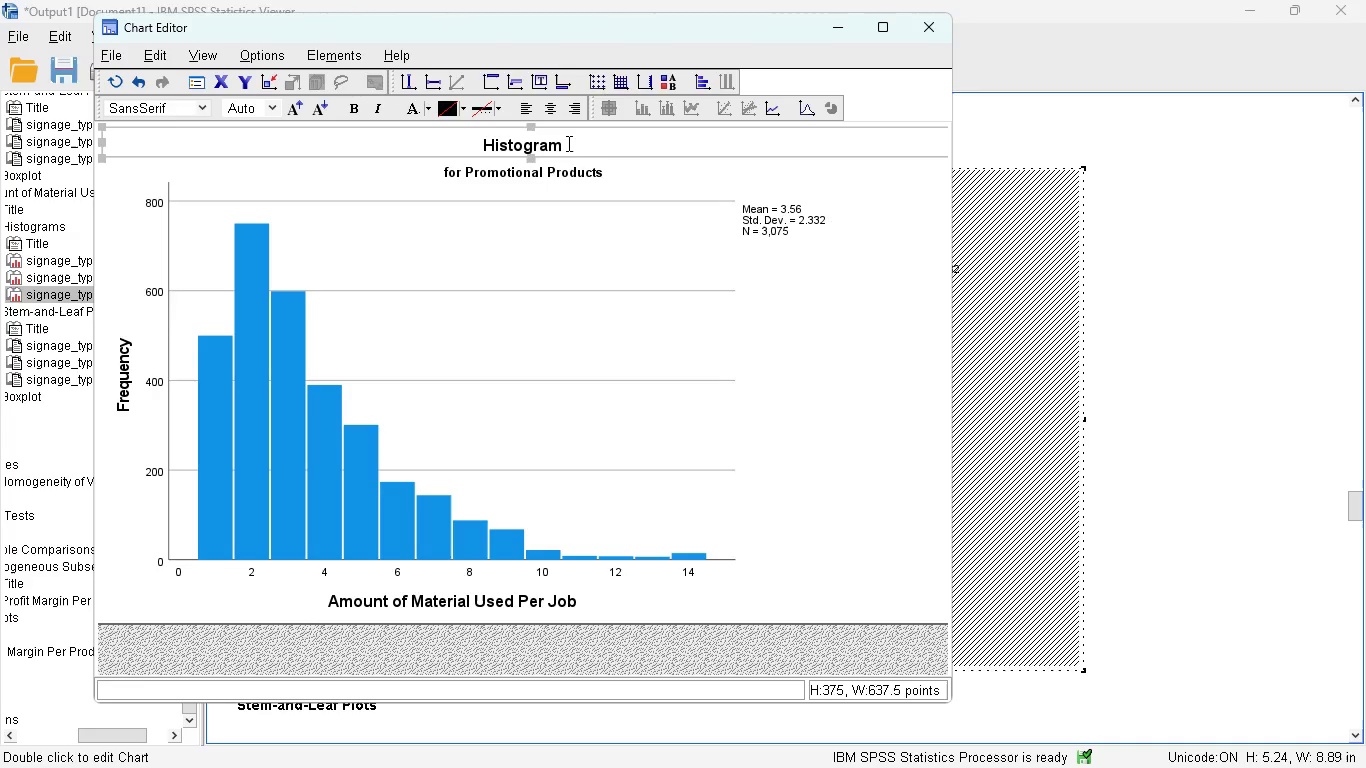 
left_click([564, 144])
 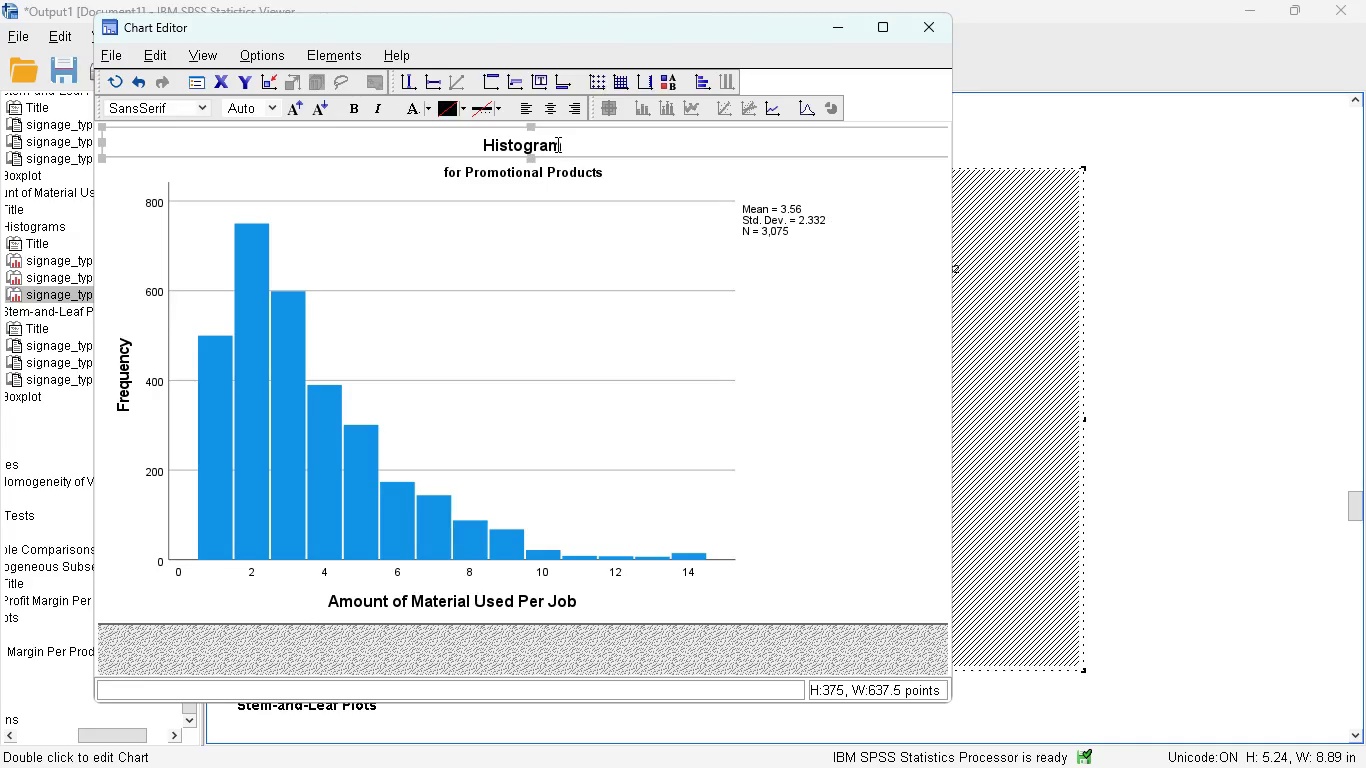 
left_click([565, 144])
 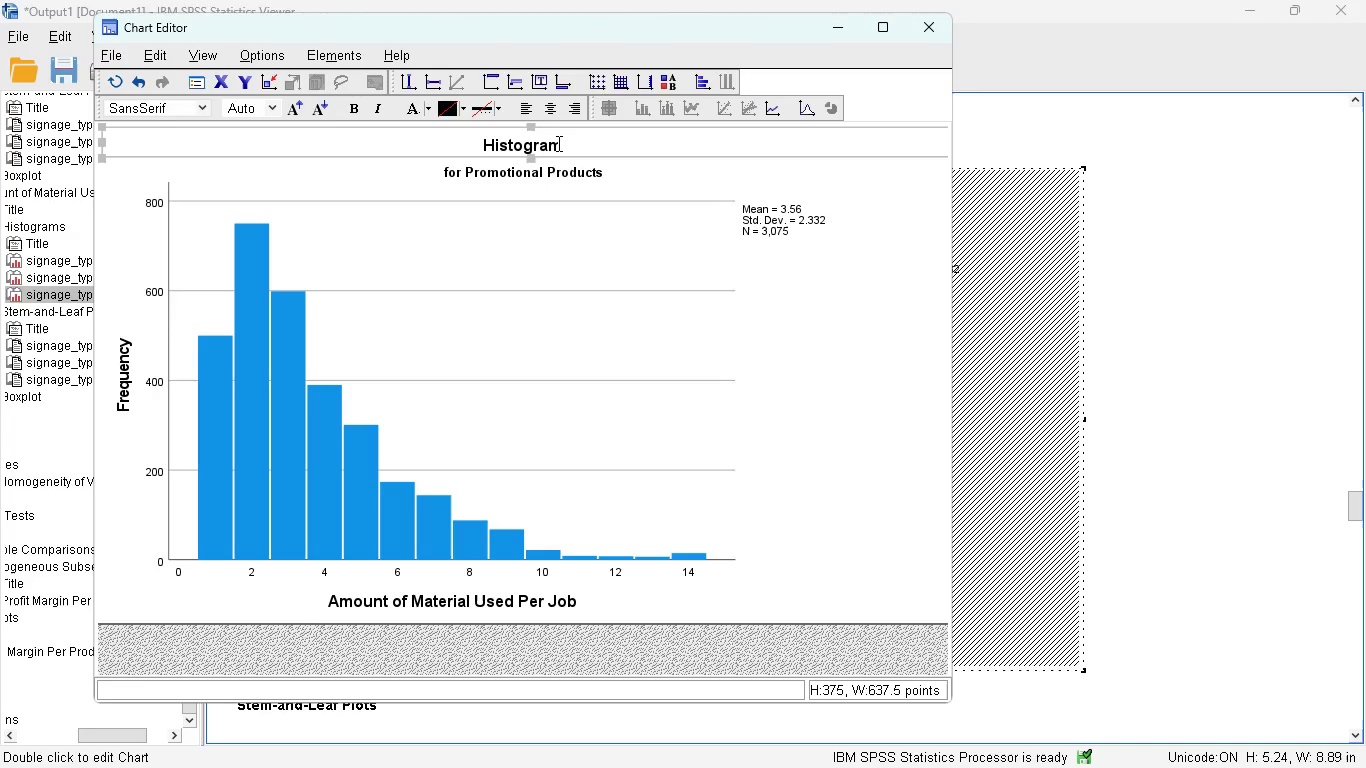 
left_click([557, 143])
 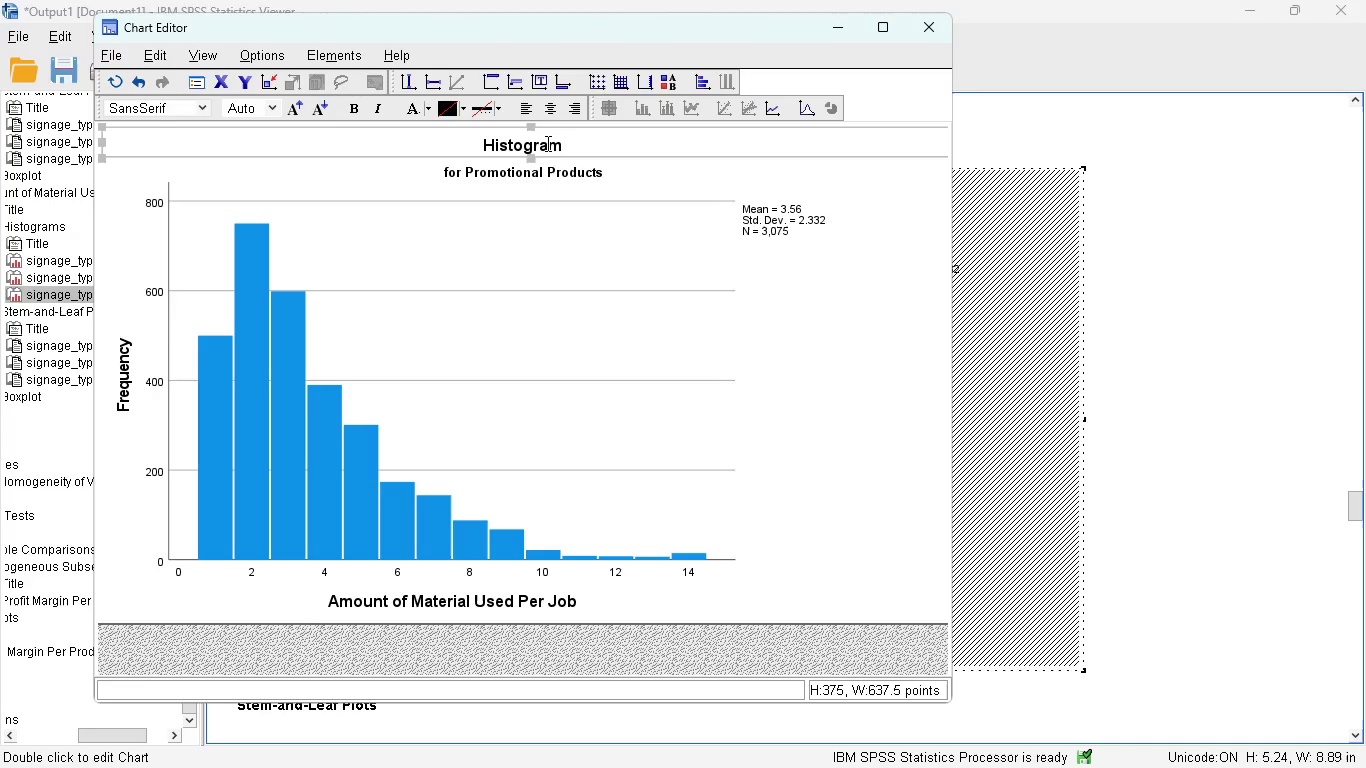 
left_click([541, 143])
 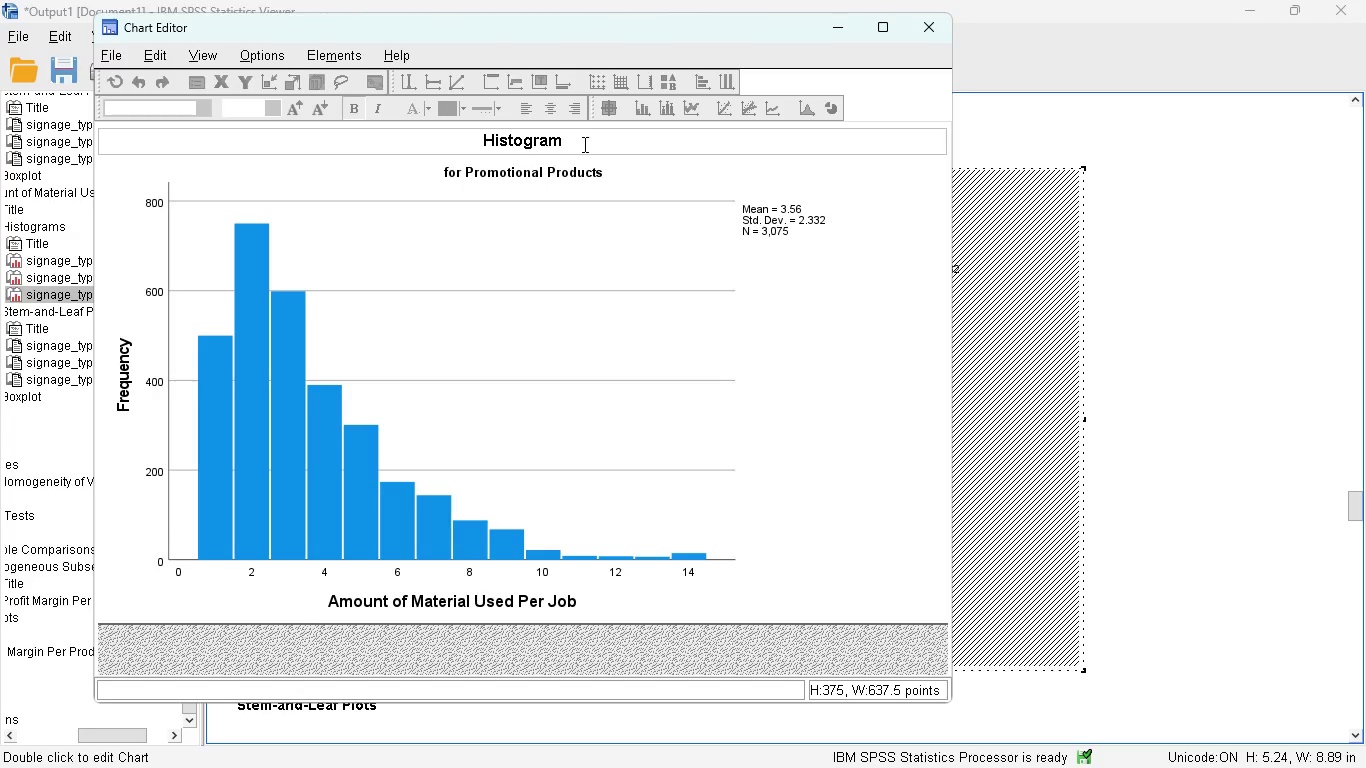 
hold_key(key=ArrowRight, duration=0.52)
 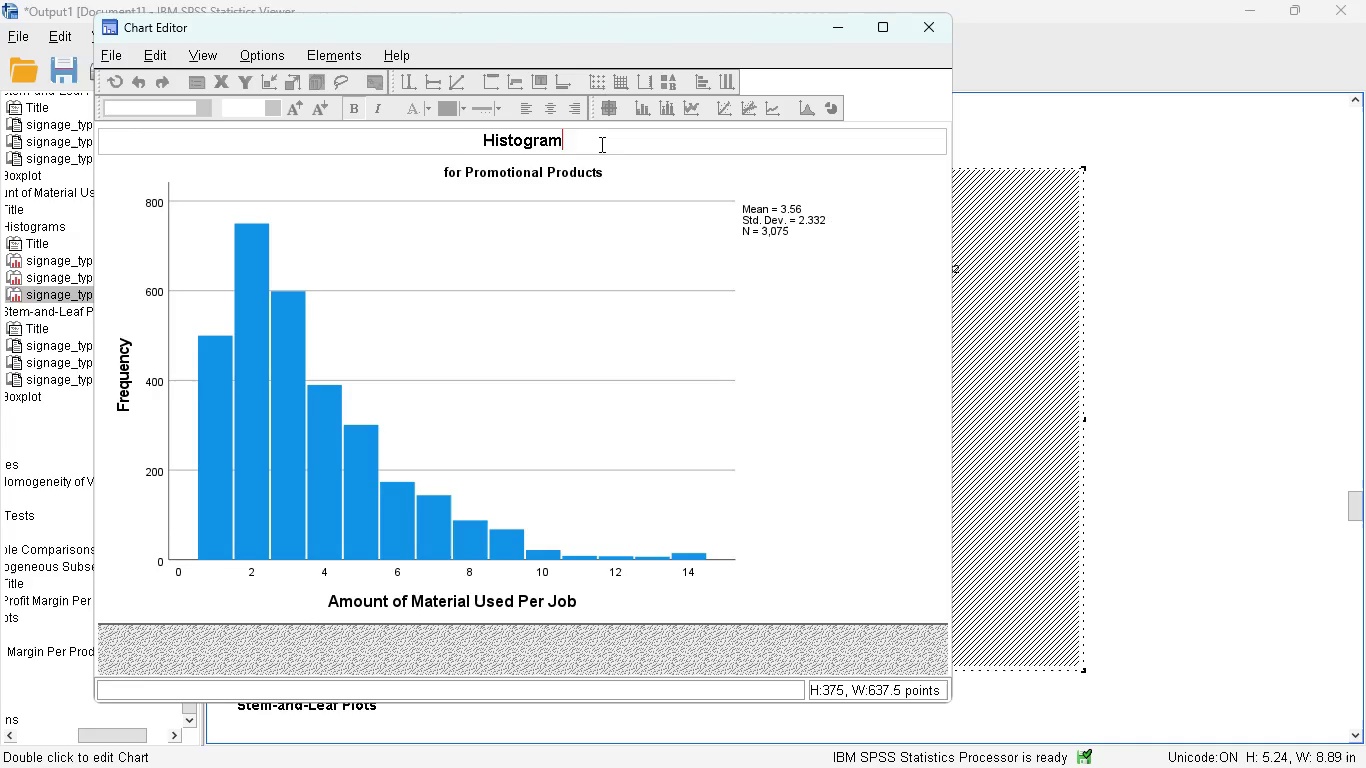 
hold_key(key=Backspace, duration=1.0)
 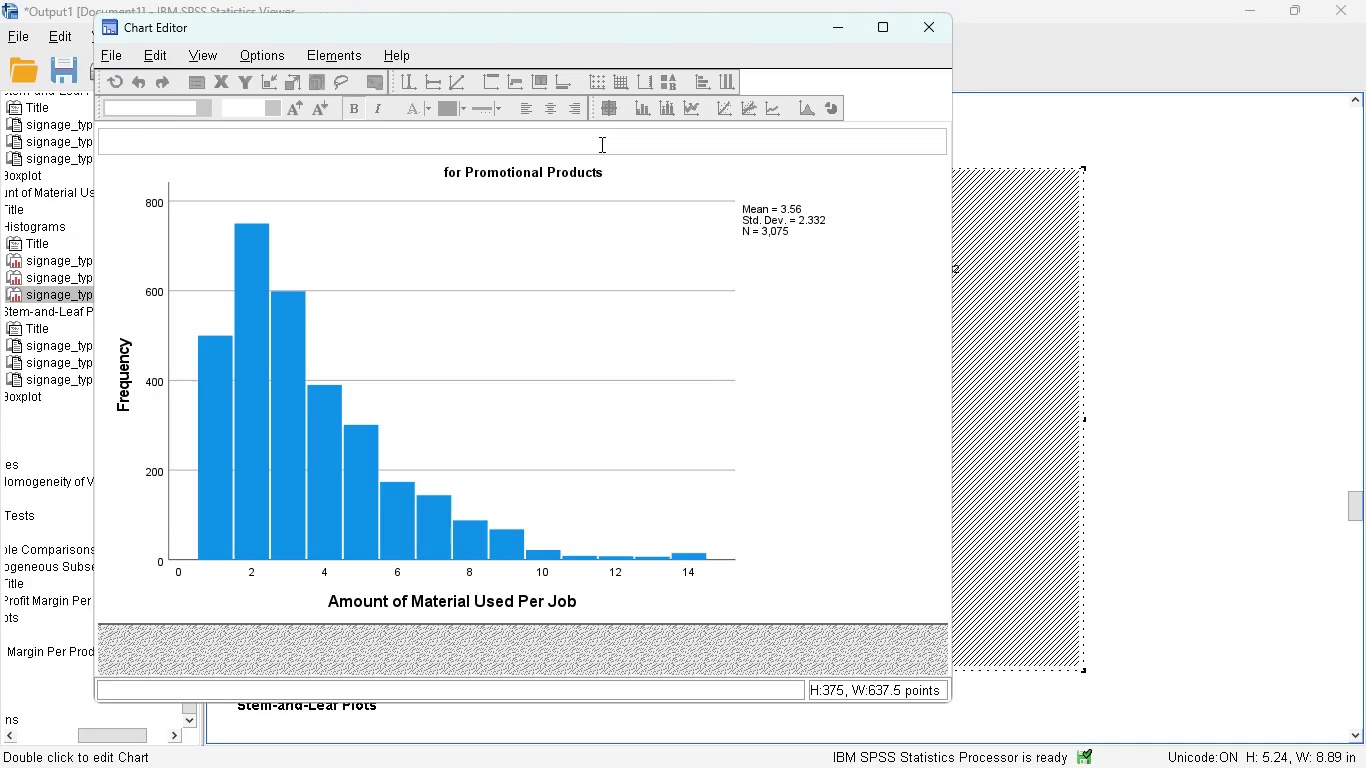 
type(Distirbuition of Material used)
 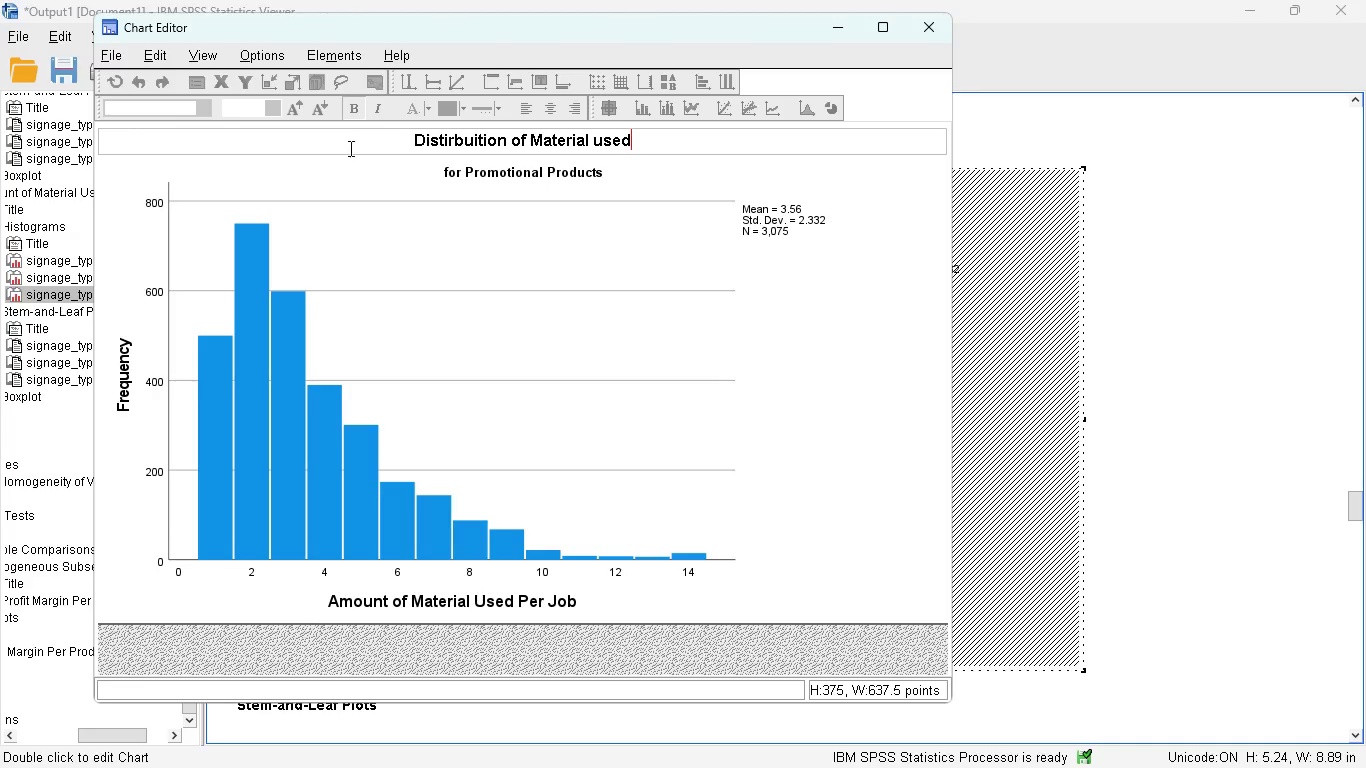 
left_click([351, 152])
 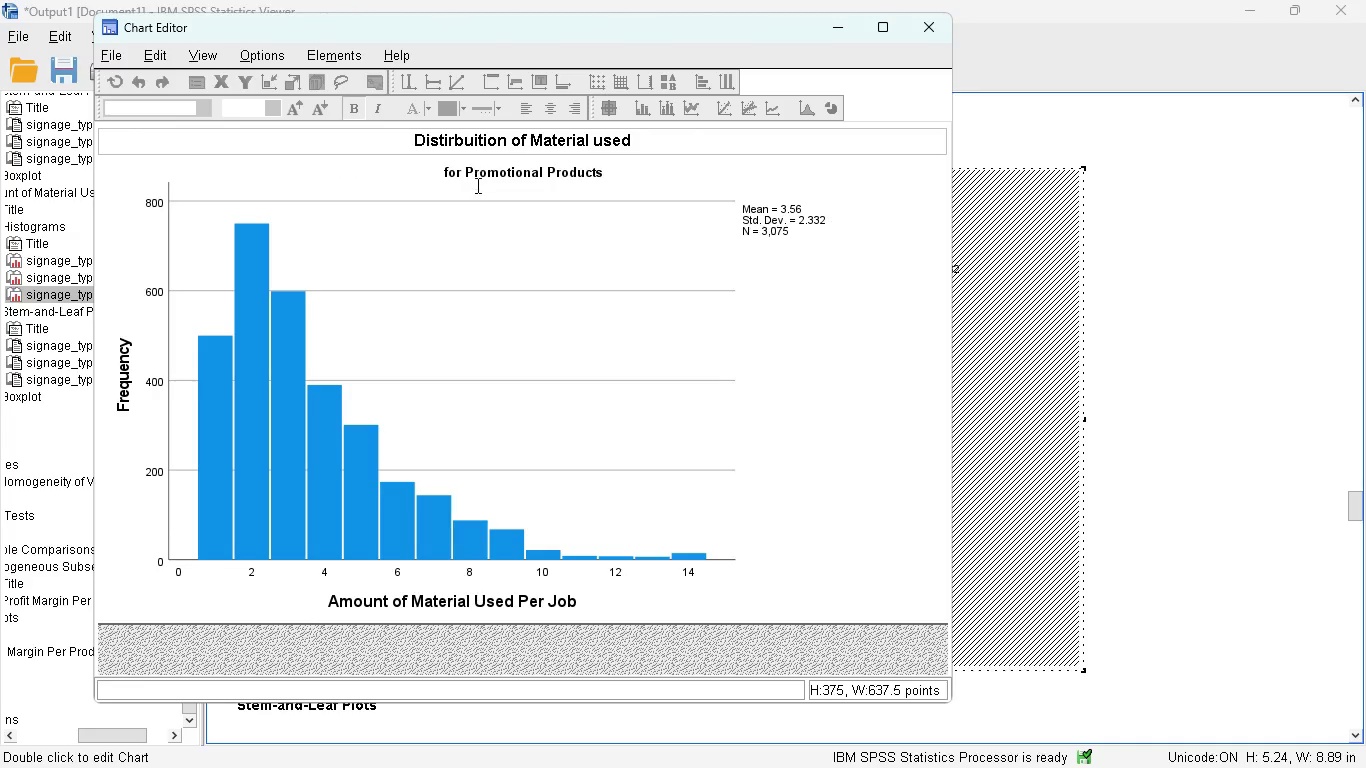 
wait(5.19)
 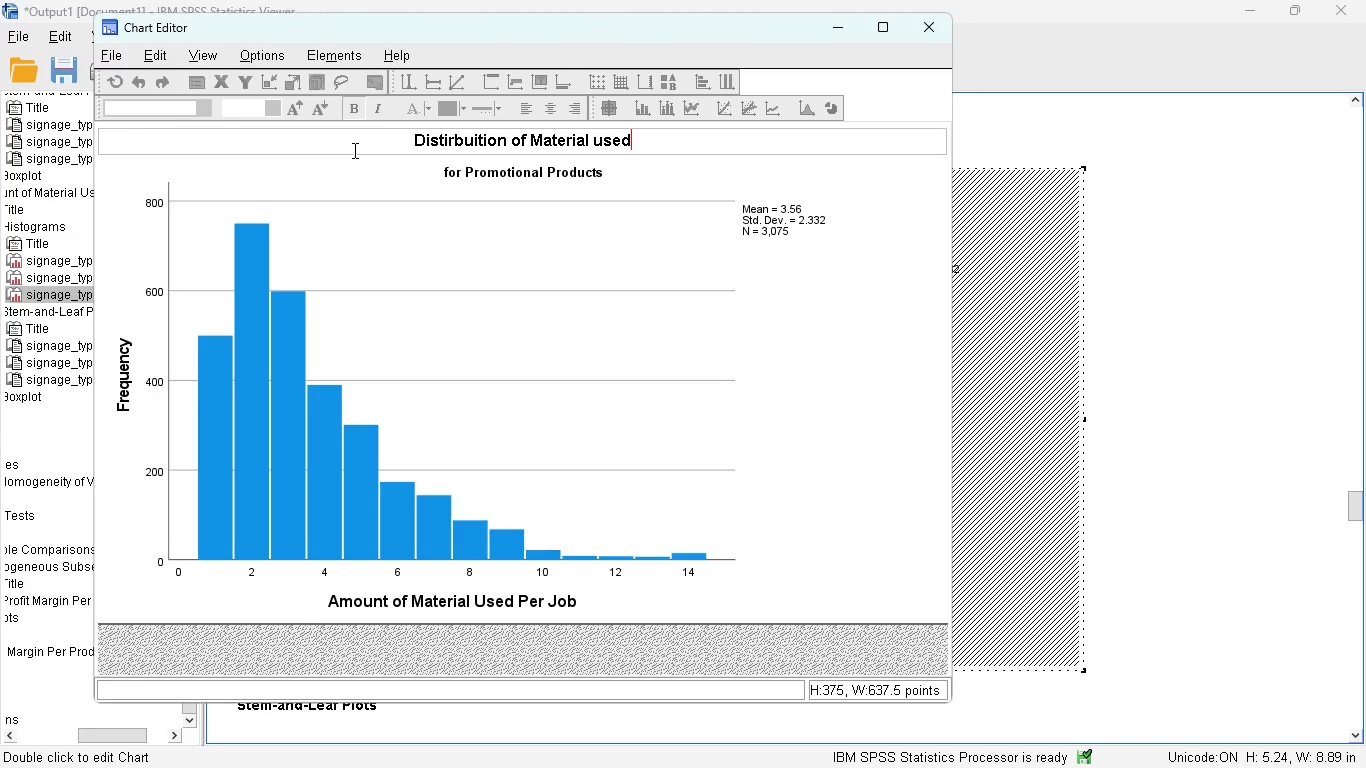 
left_click([520, 176])
 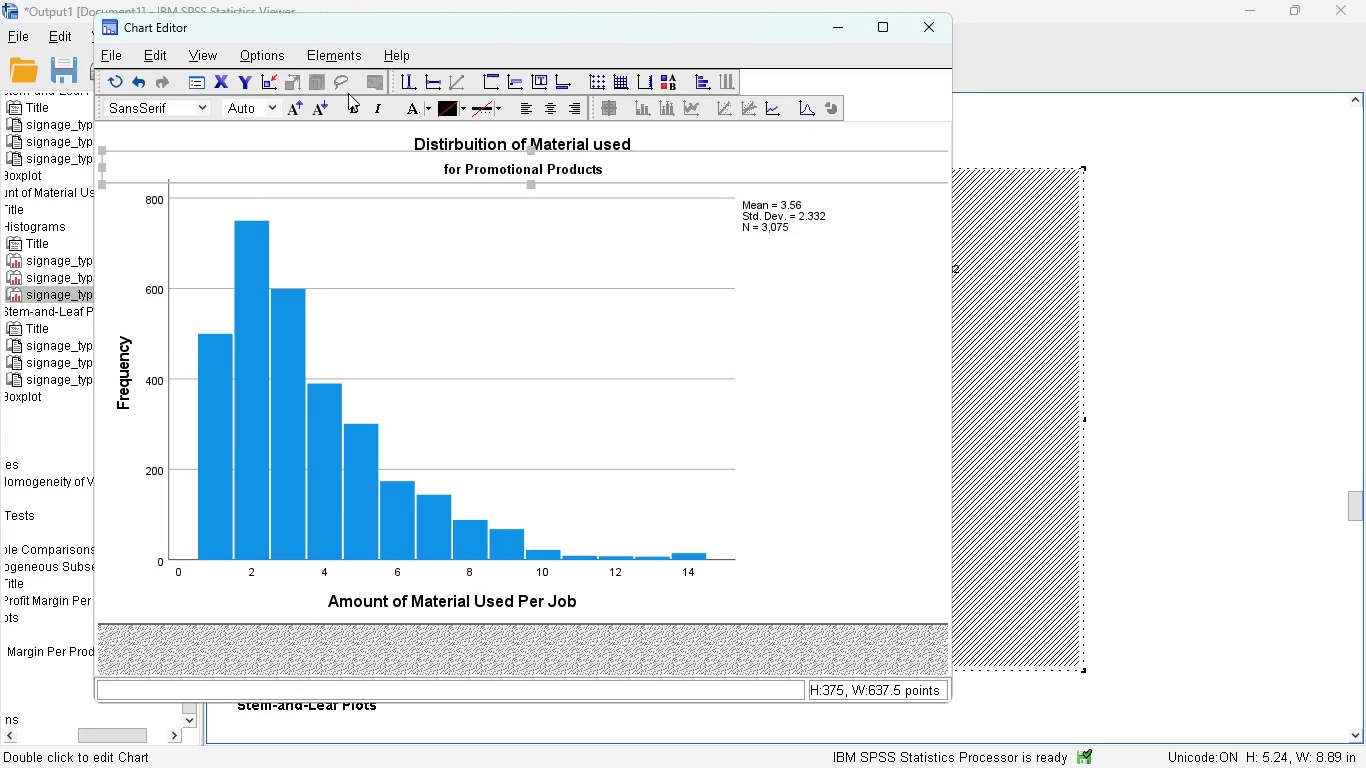 
left_click([296, 105])
 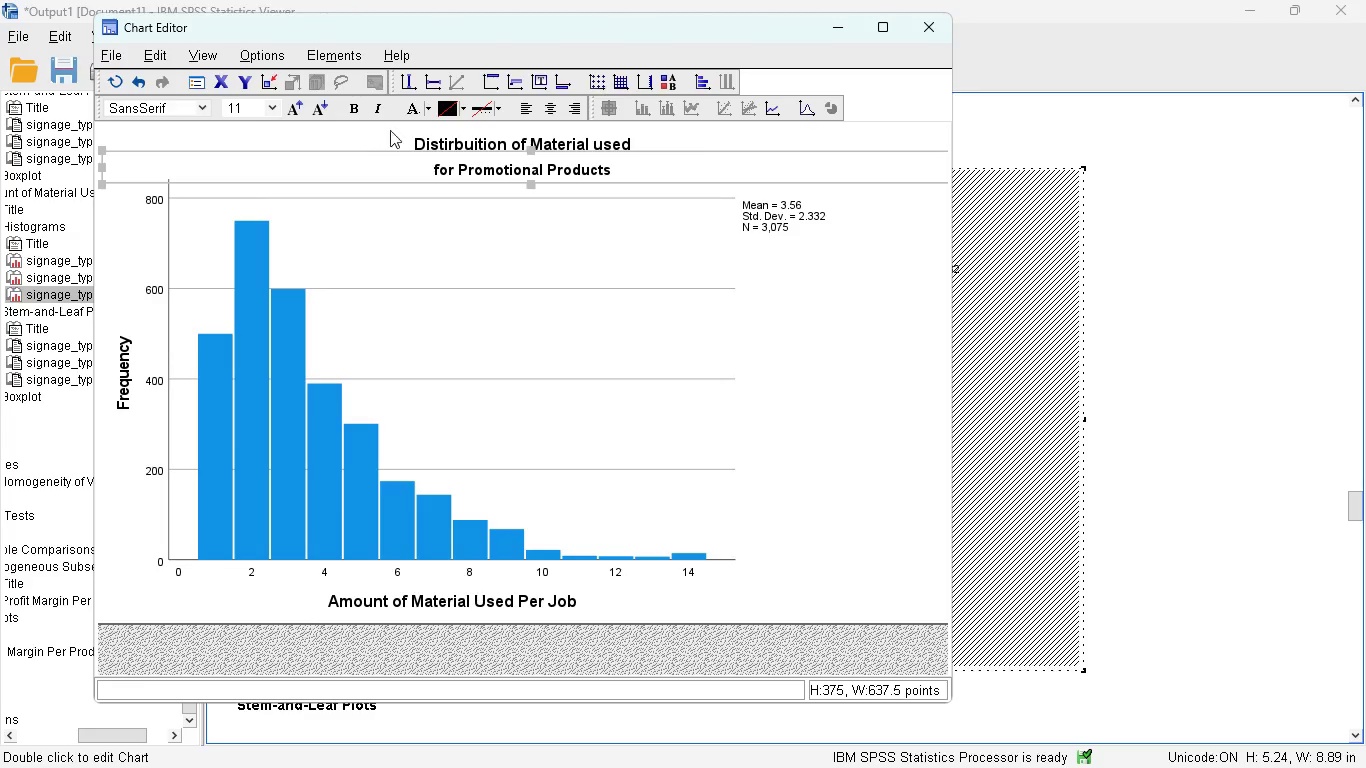 
left_click([396, 132])
 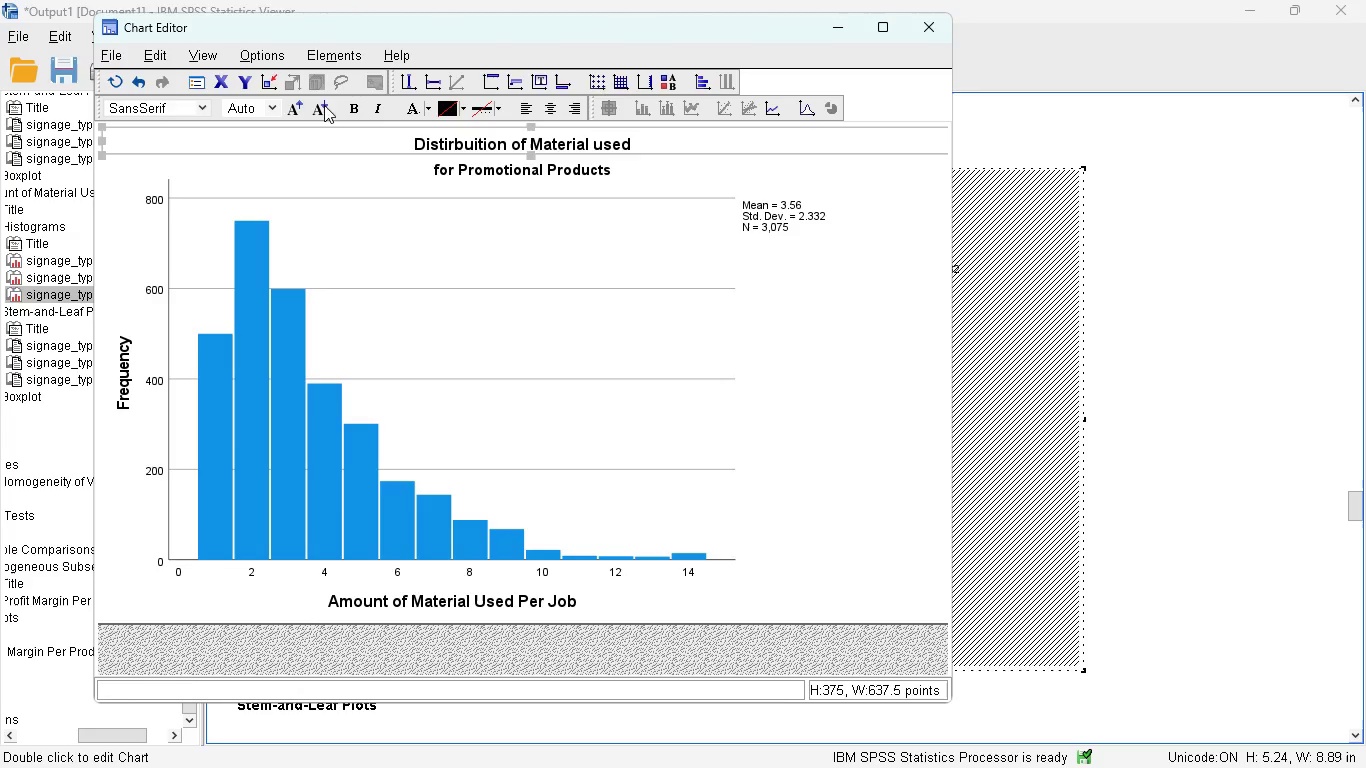 
left_click([297, 108])
 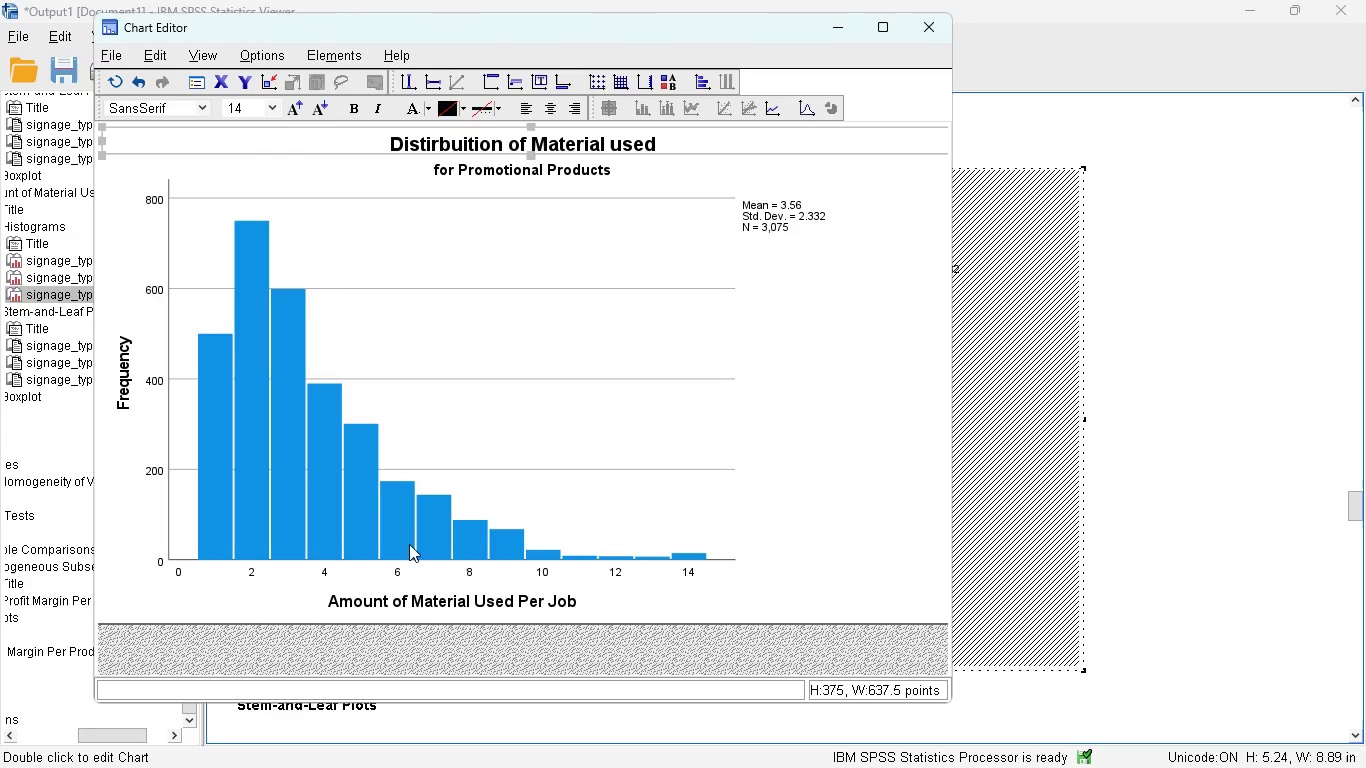 
wait(7.06)
 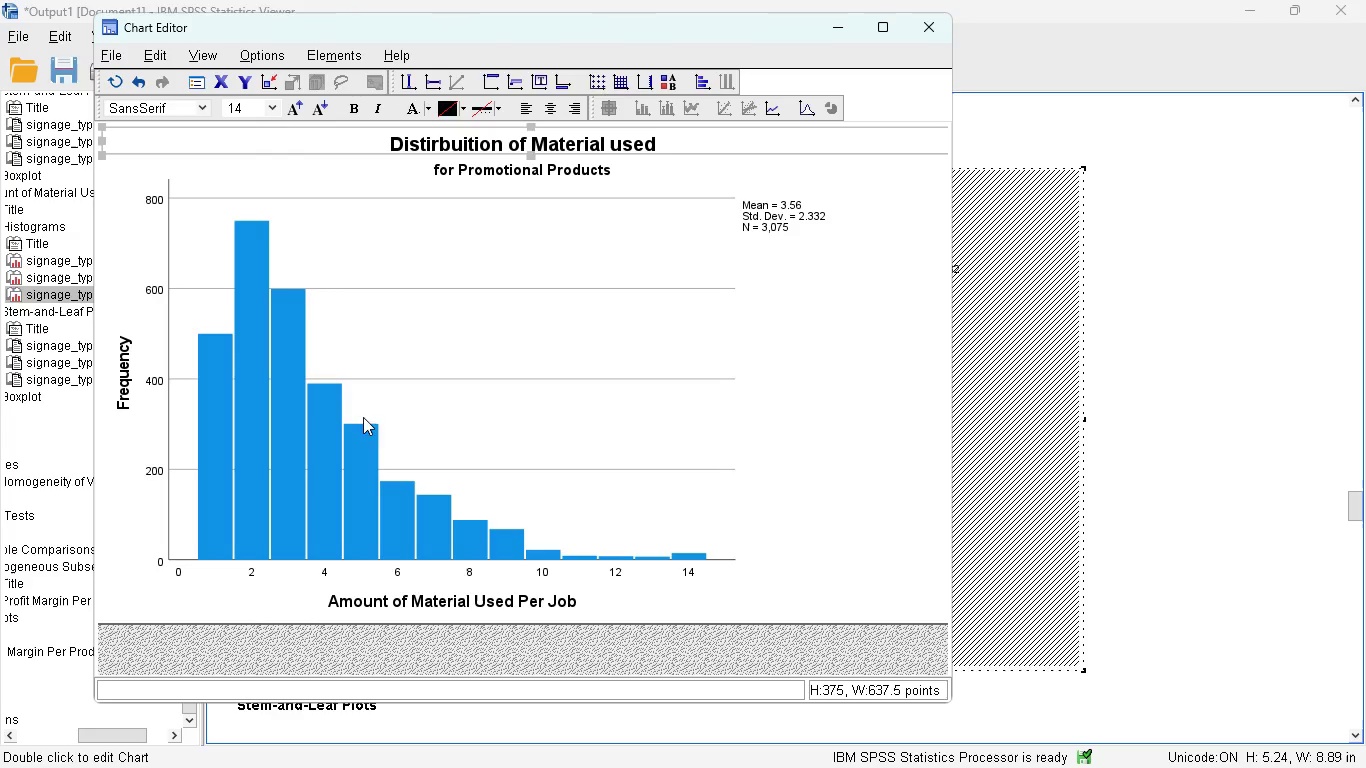 
left_click([448, 619])
 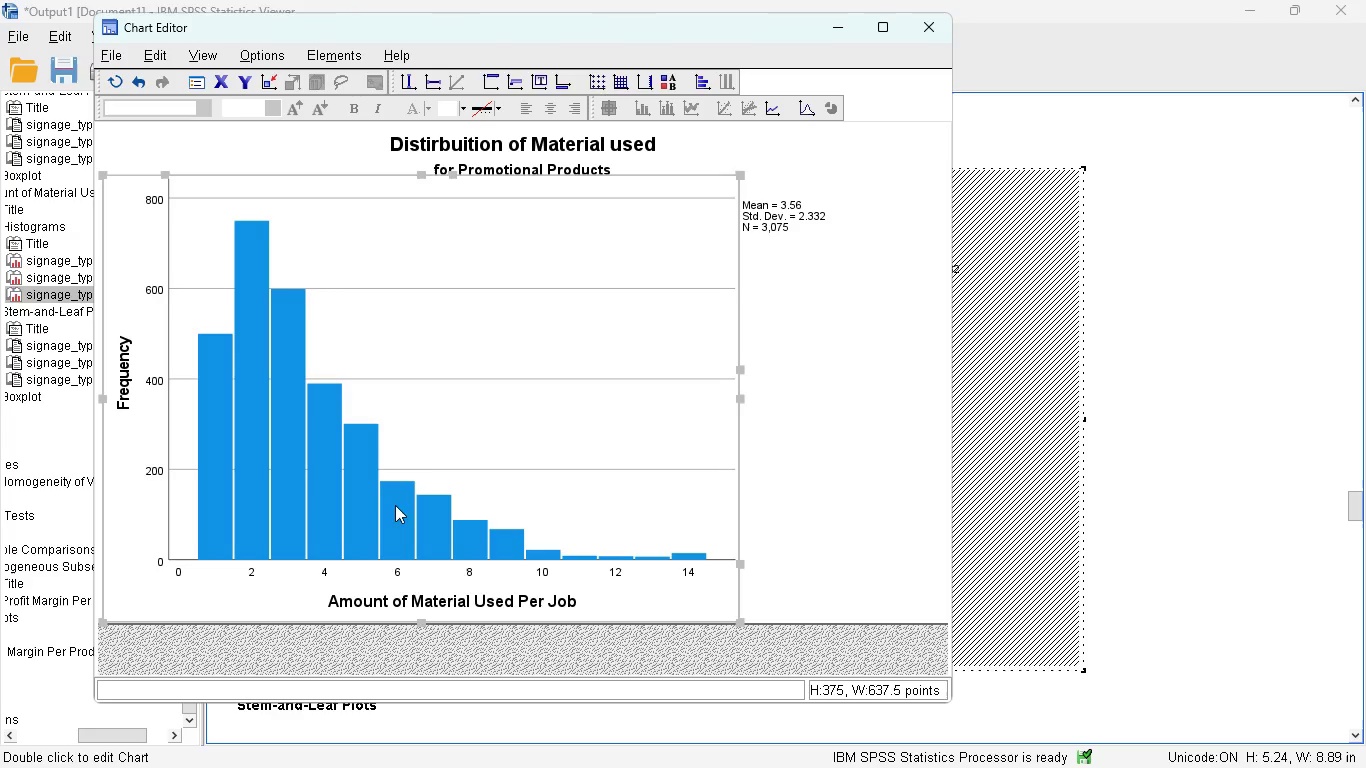 
double_click([318, 497])
 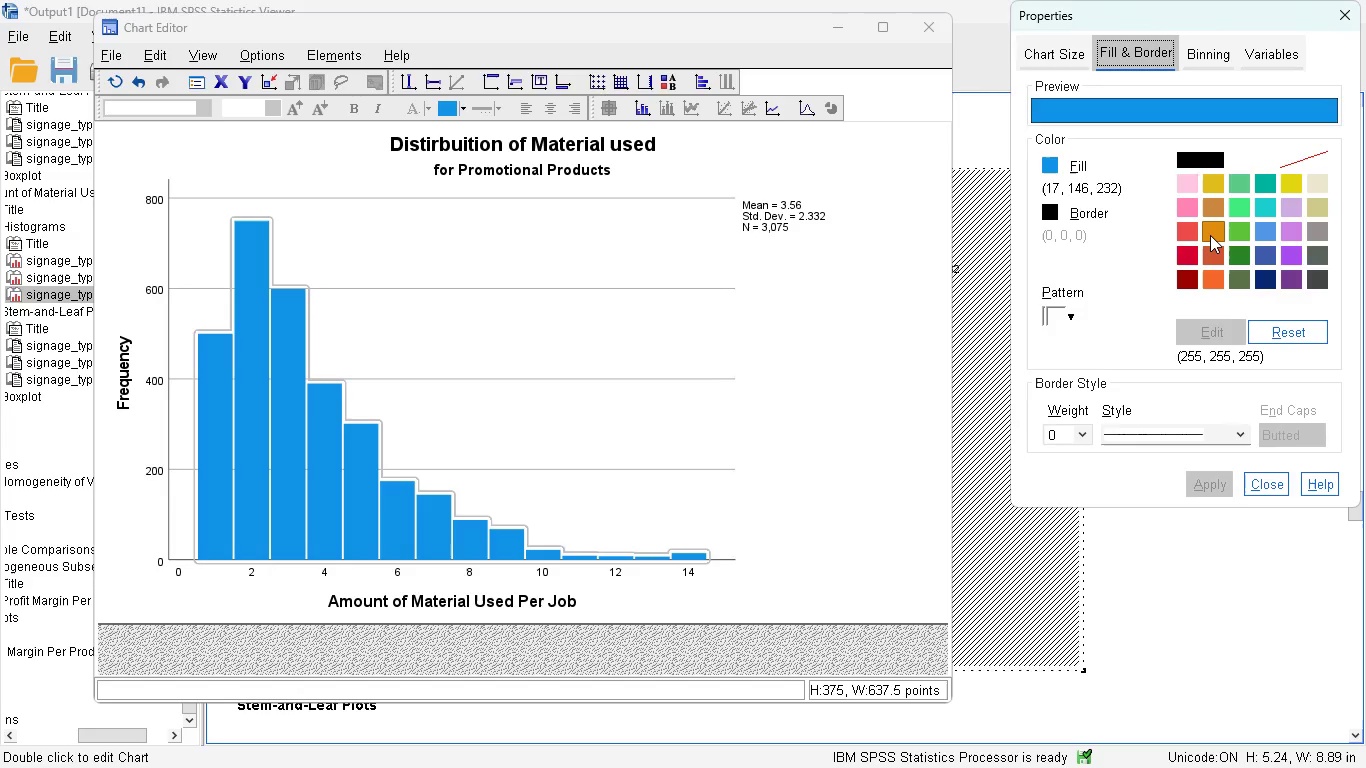 
left_click([1260, 276])
 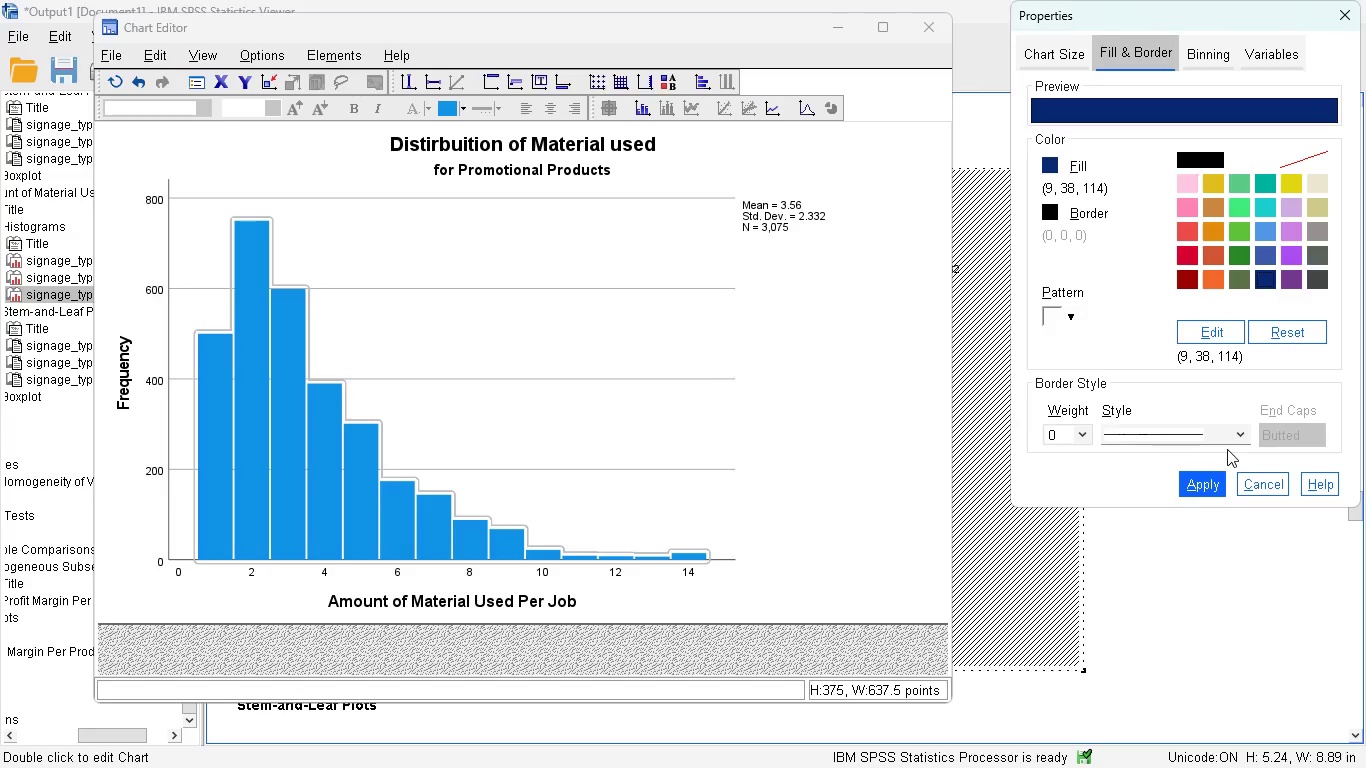 
left_click([1209, 475])
 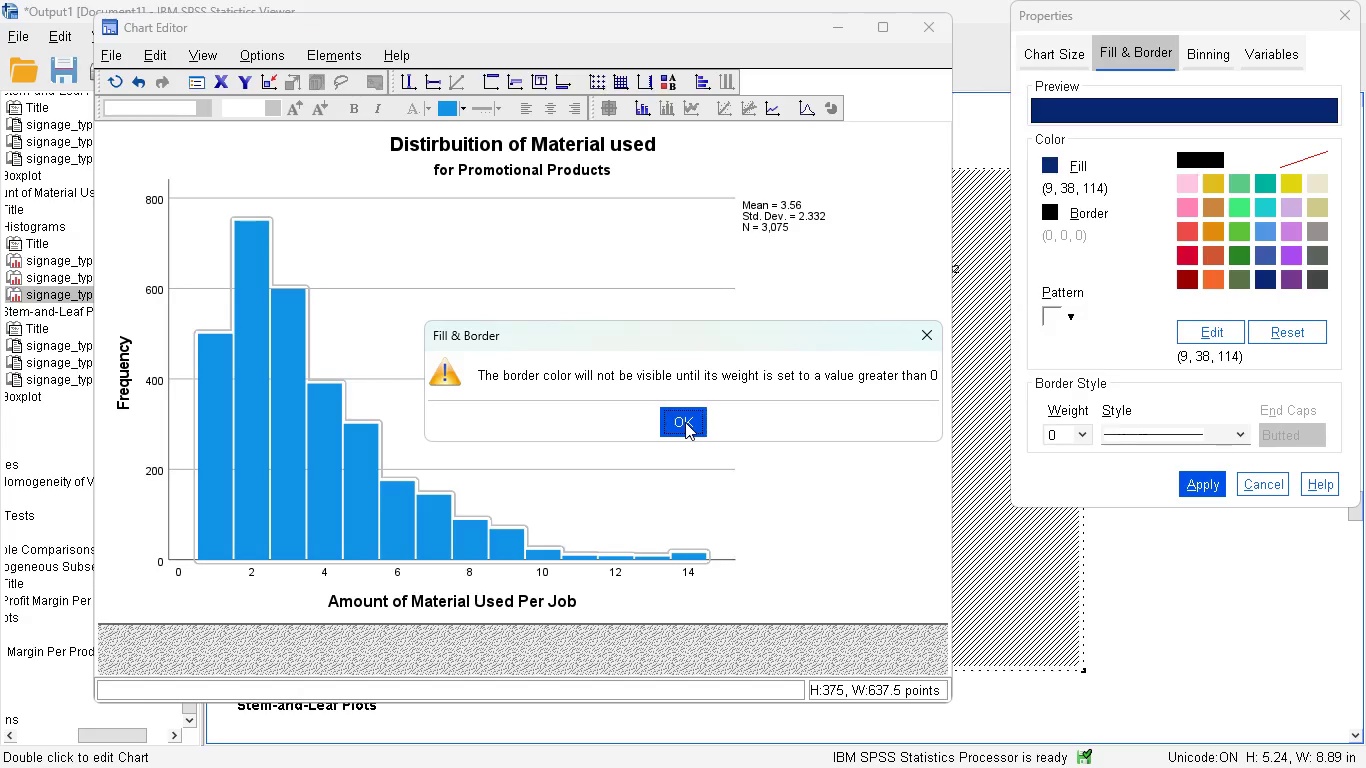 
wait(5.56)
 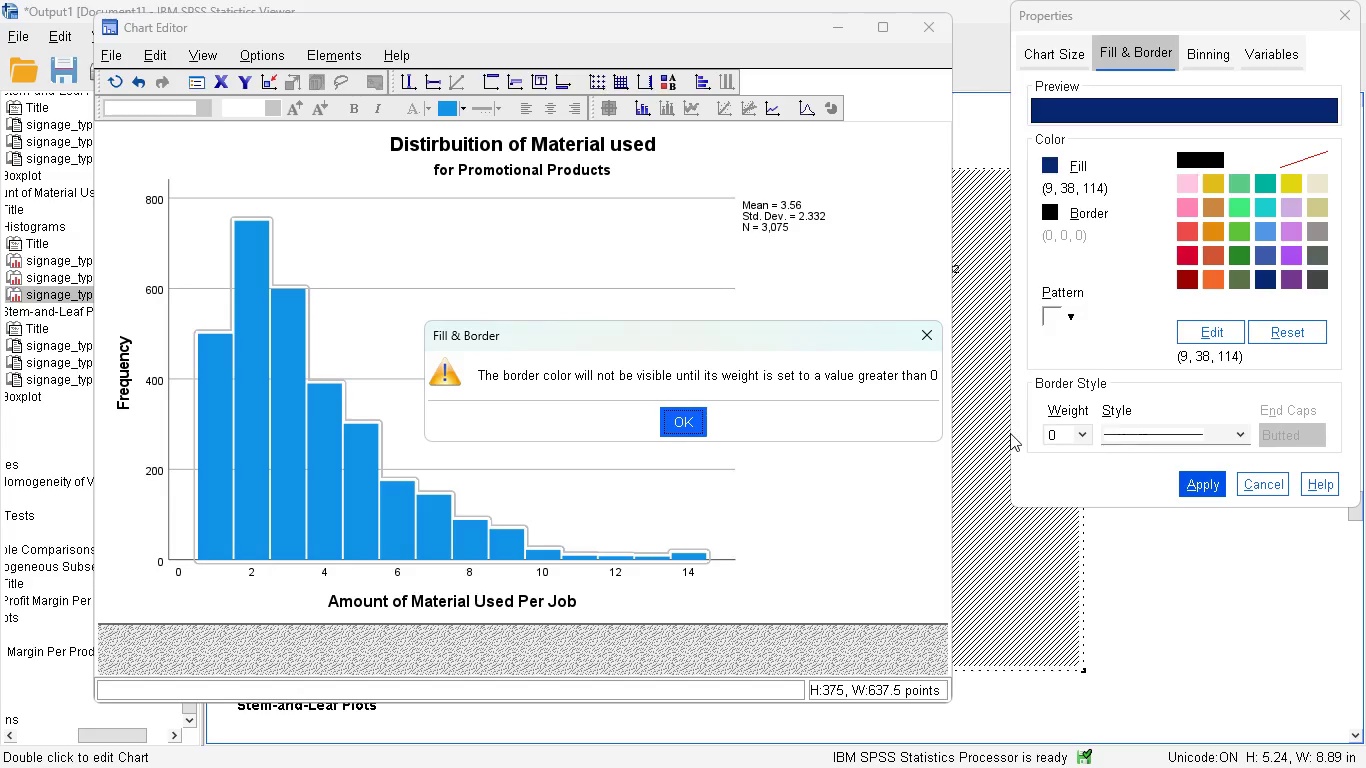 
left_click([685, 422])
 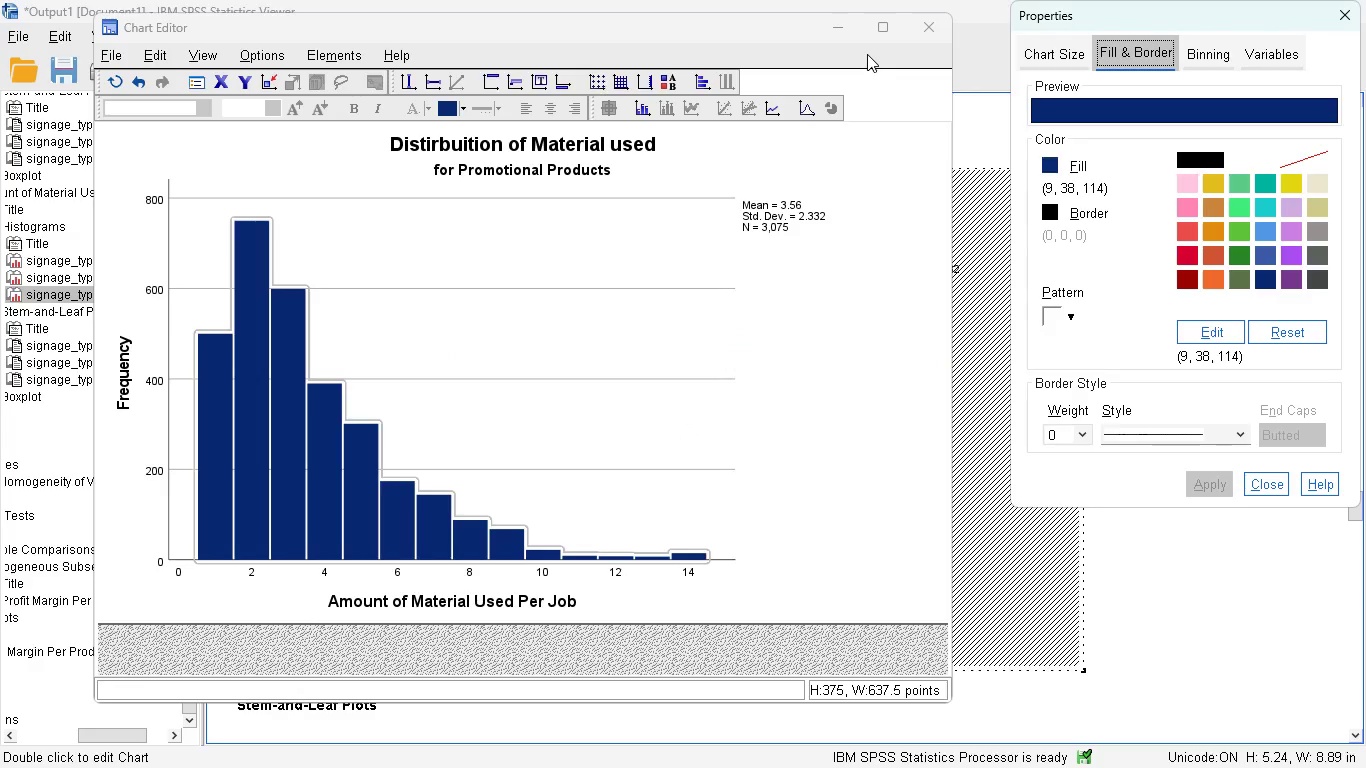 
wait(5.31)
 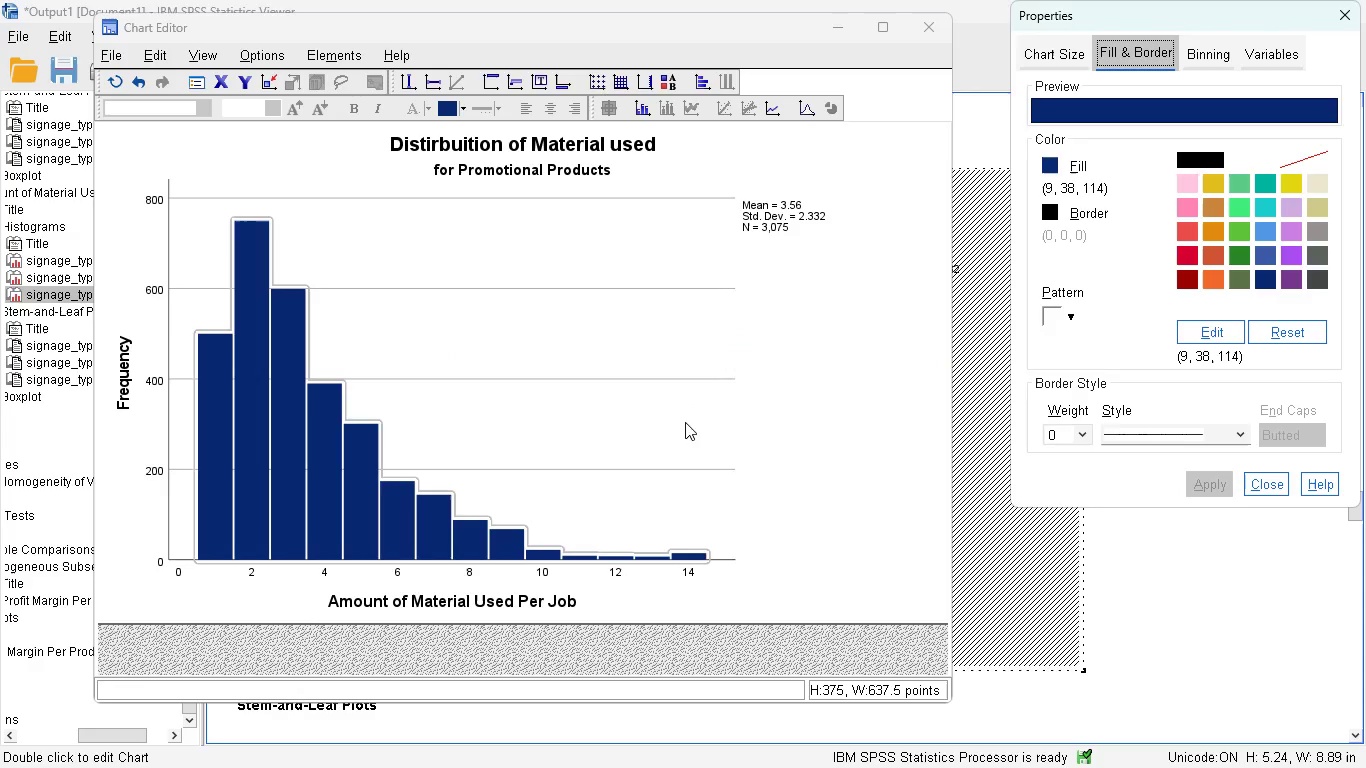 
left_click([927, 30])
 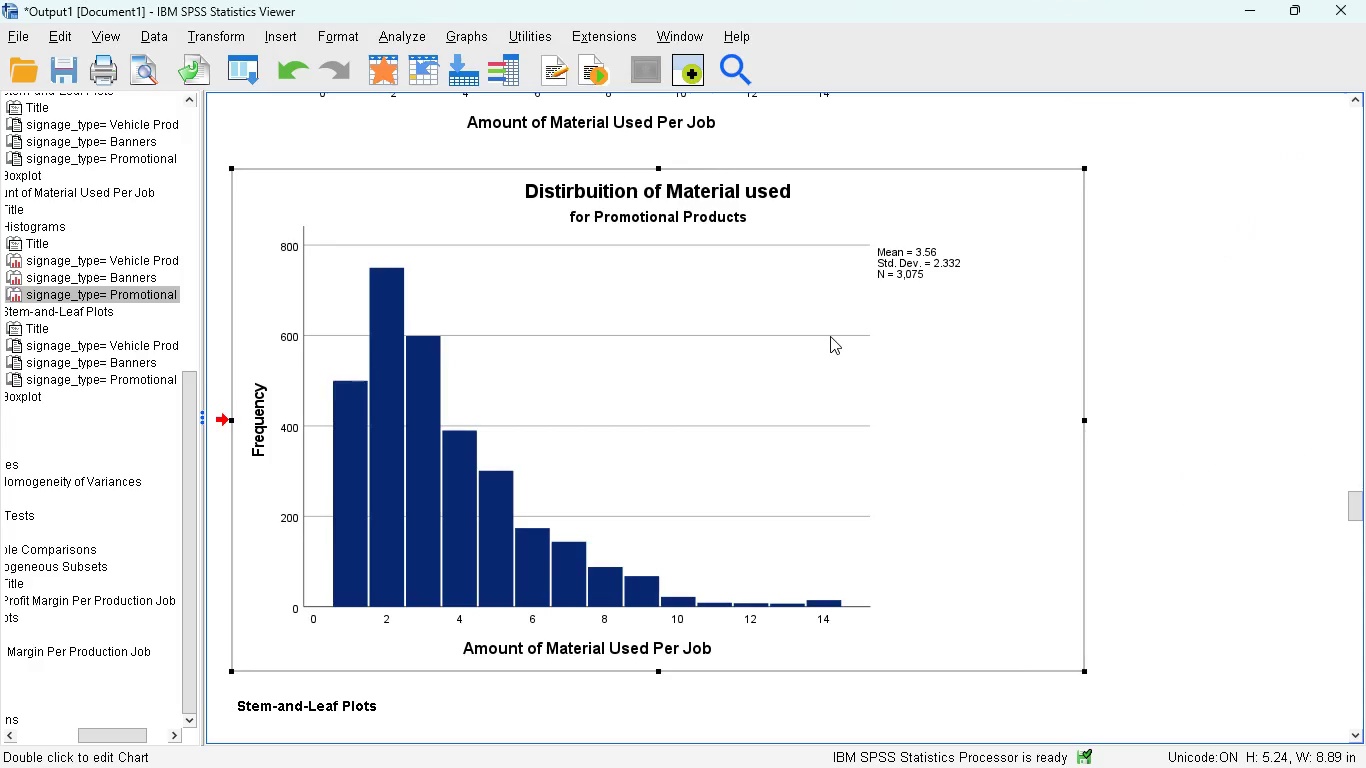 
scroll: coordinate [830, 346], scroll_direction: up, amount: 4.0
 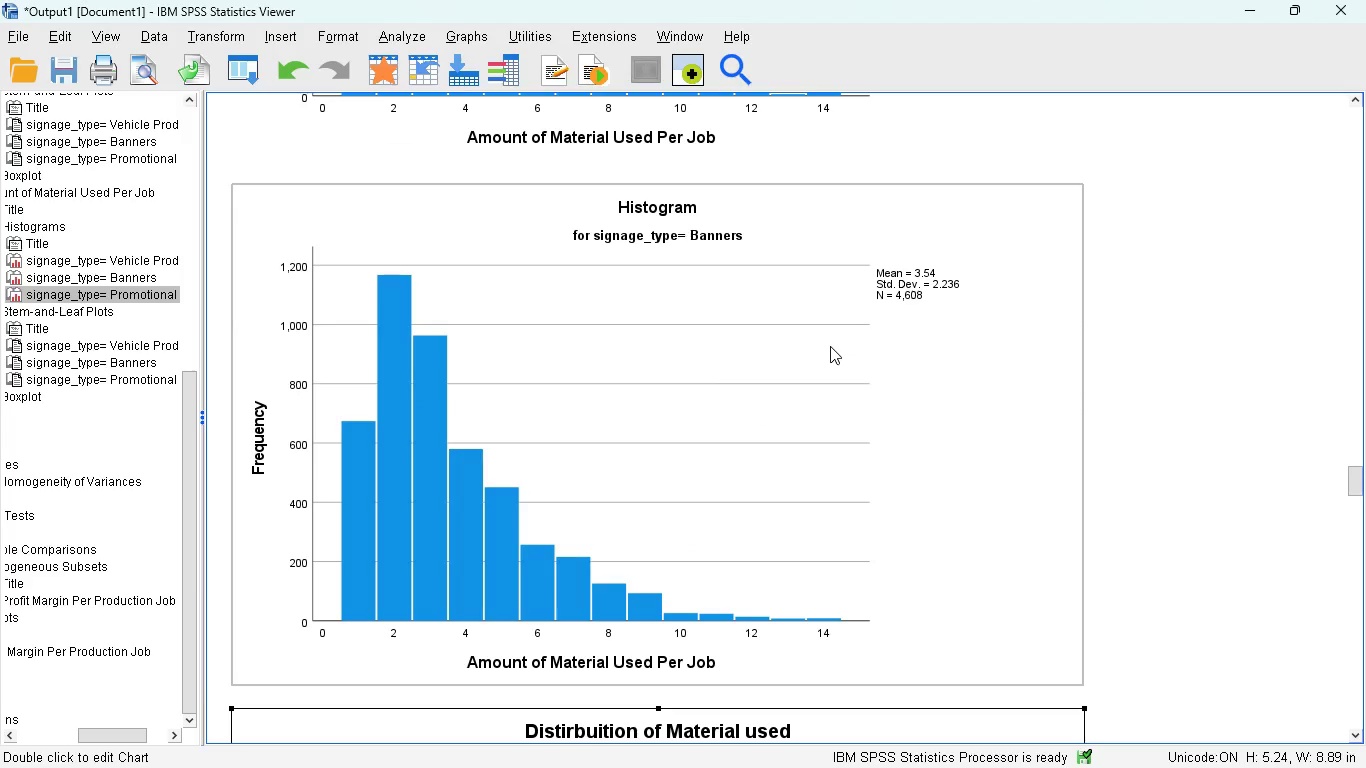 
scroll: coordinate [830, 346], scroll_direction: down, amount: 28.0
 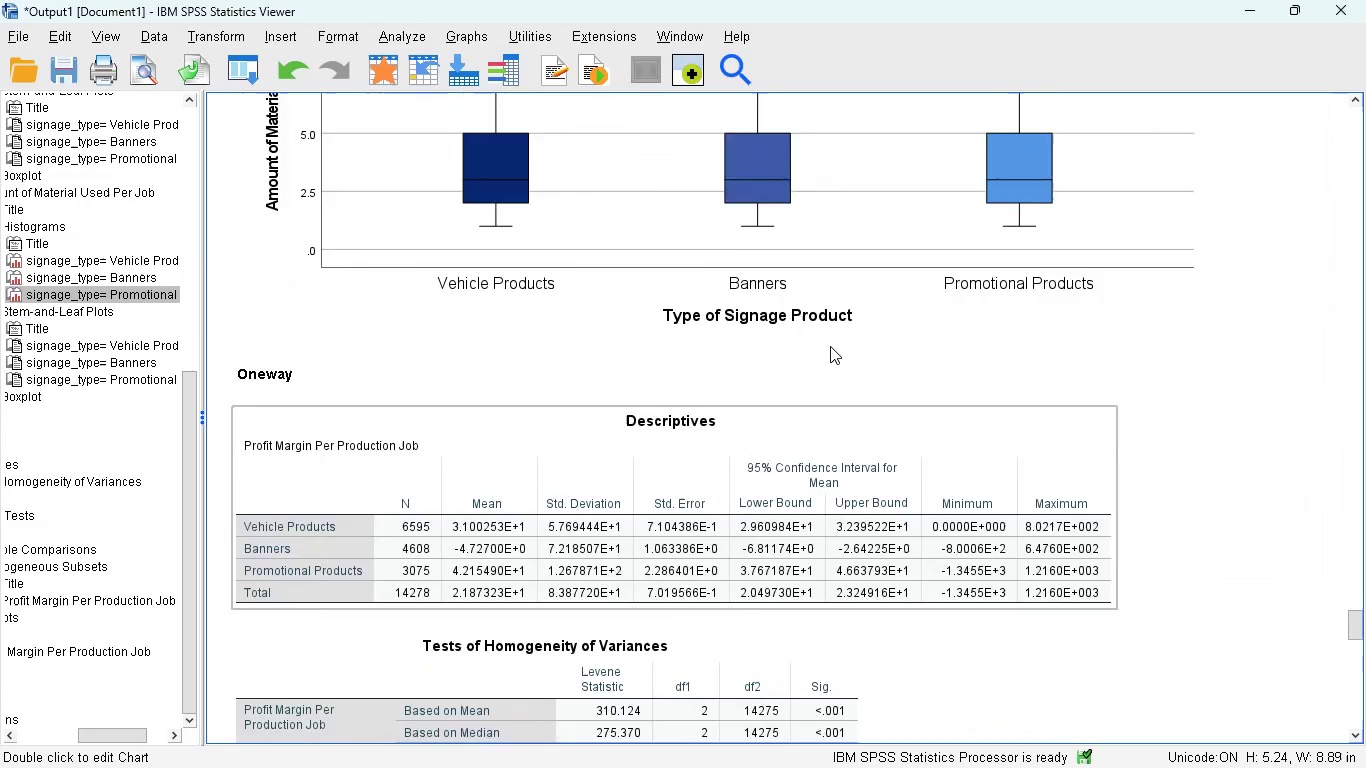 
scroll: coordinate [830, 346], scroll_direction: up, amount: 4.0
 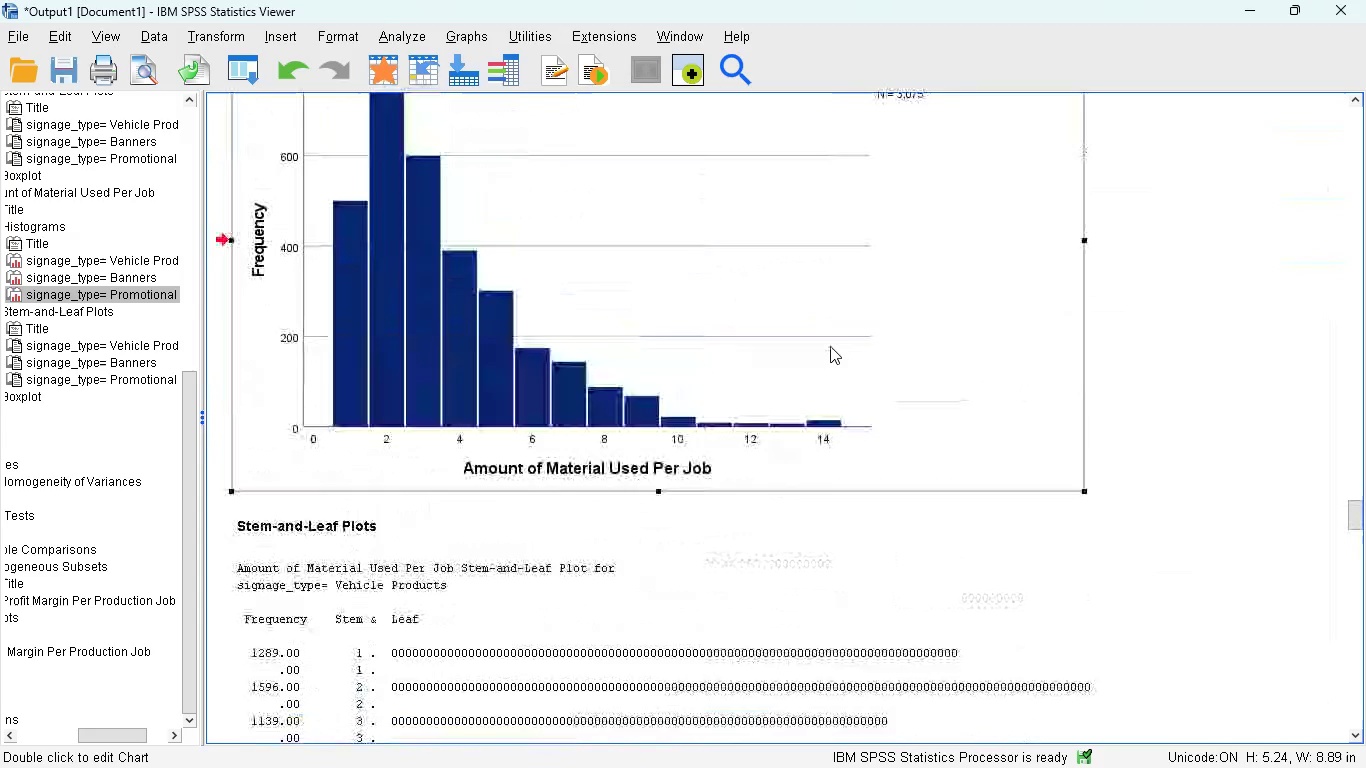 
double_click([692, 422])
 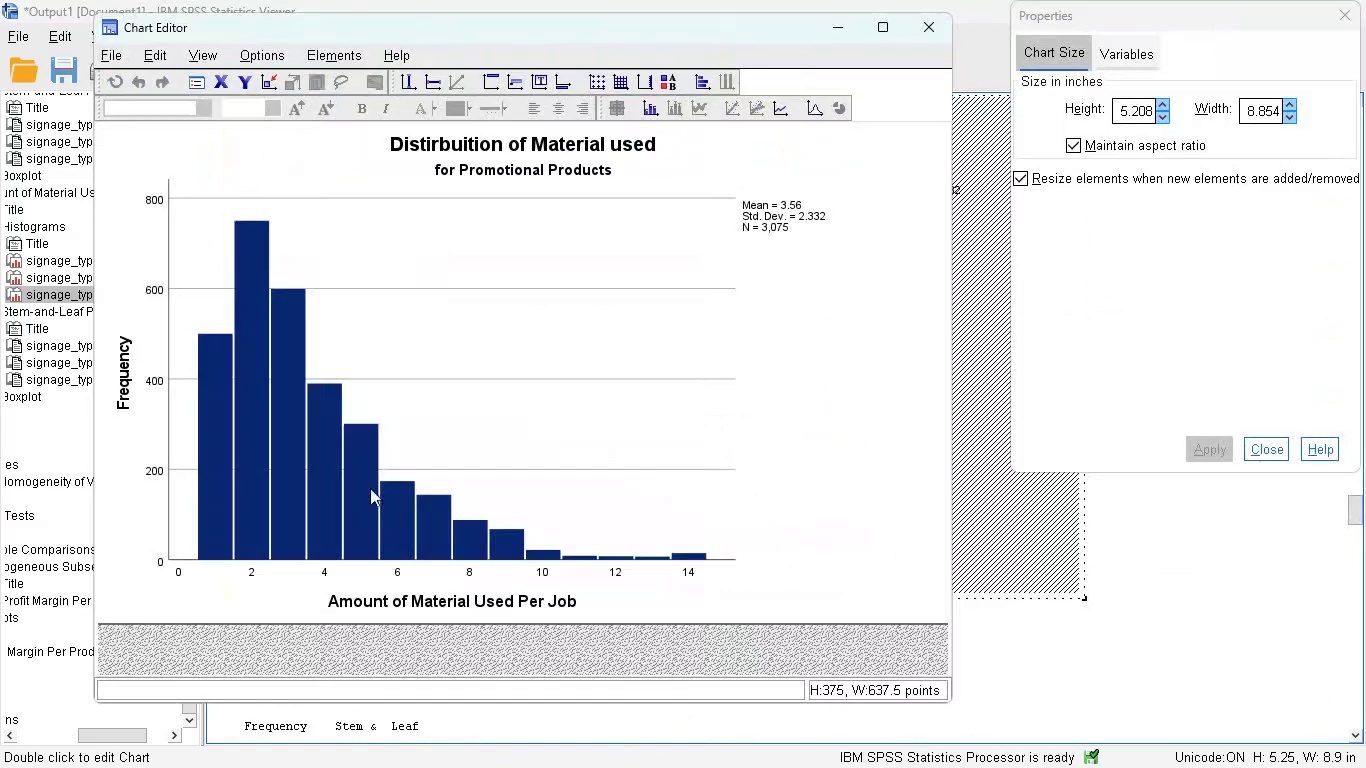 
double_click([369, 488])
 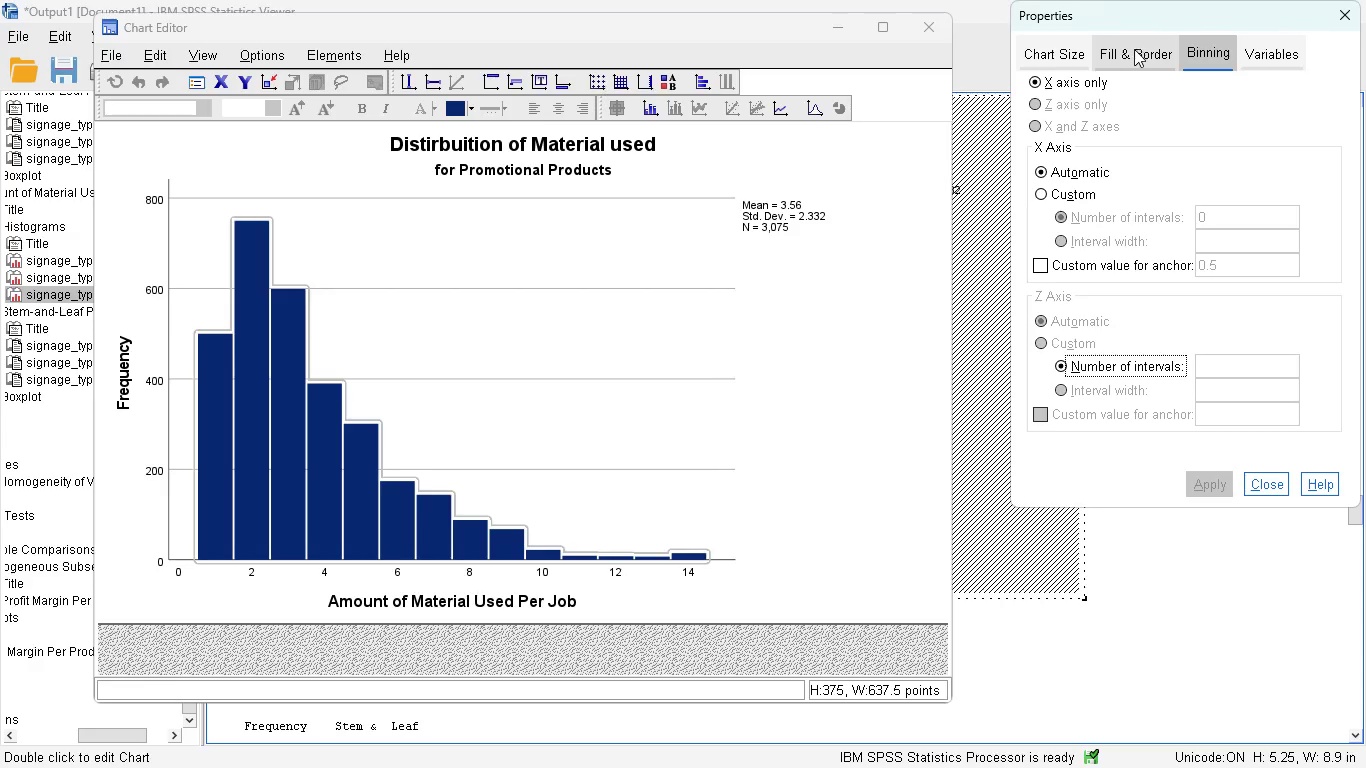 
left_click([1126, 47])
 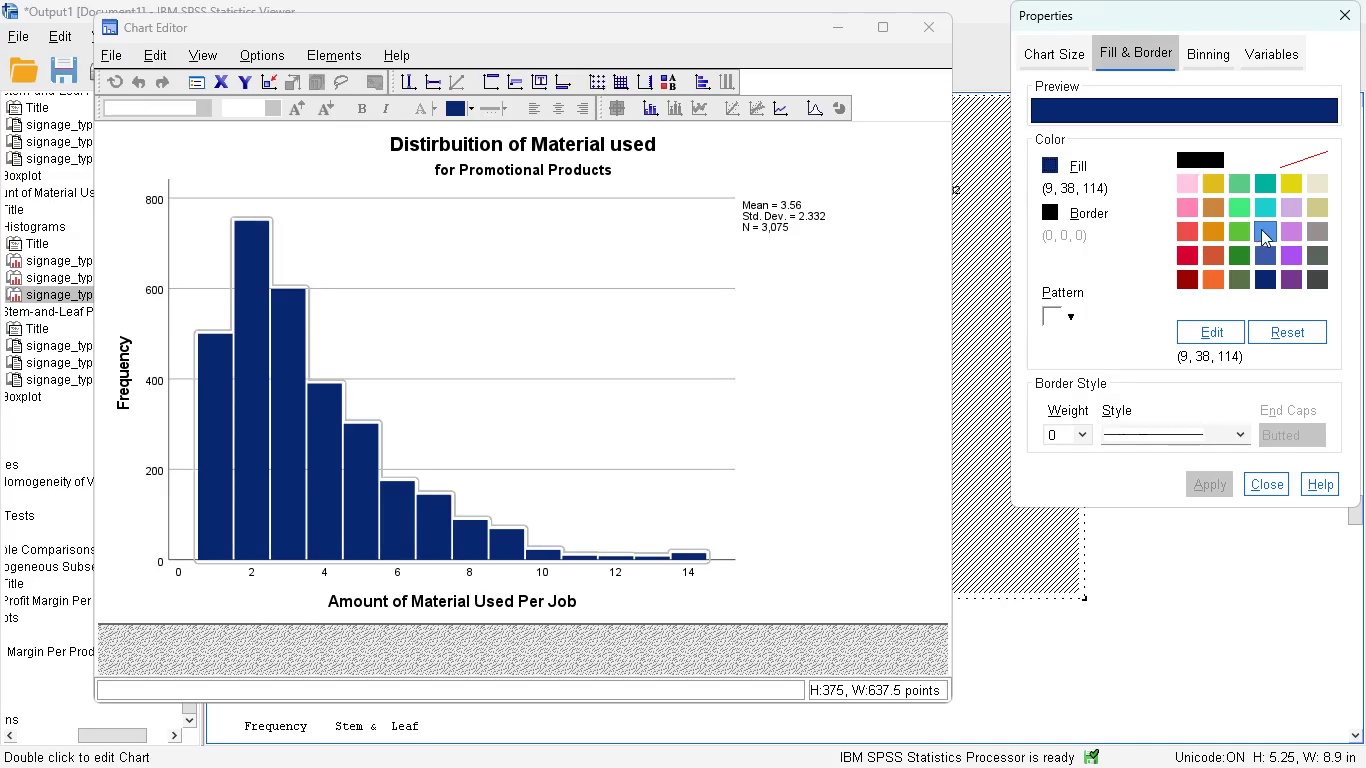 
left_click([1265, 230])
 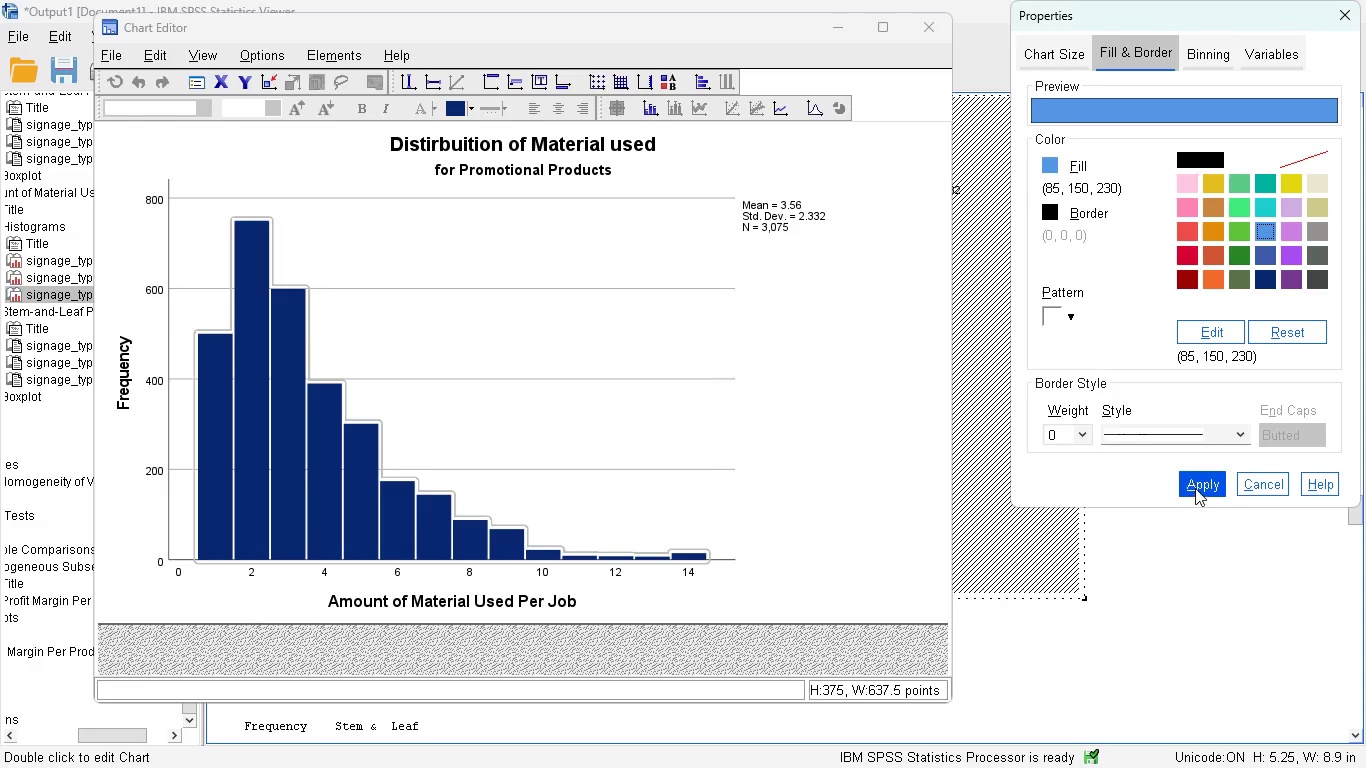 
left_click([1197, 486])
 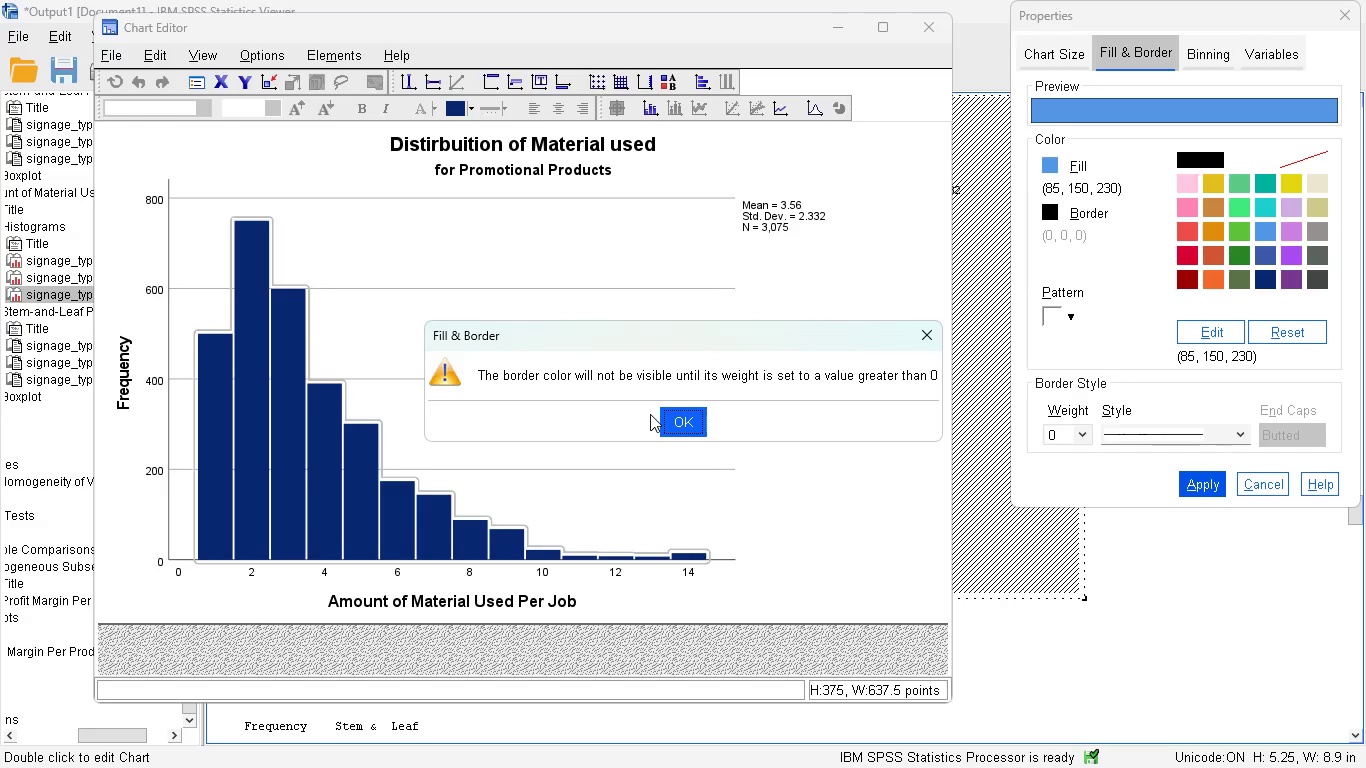 
left_click([677, 424])
 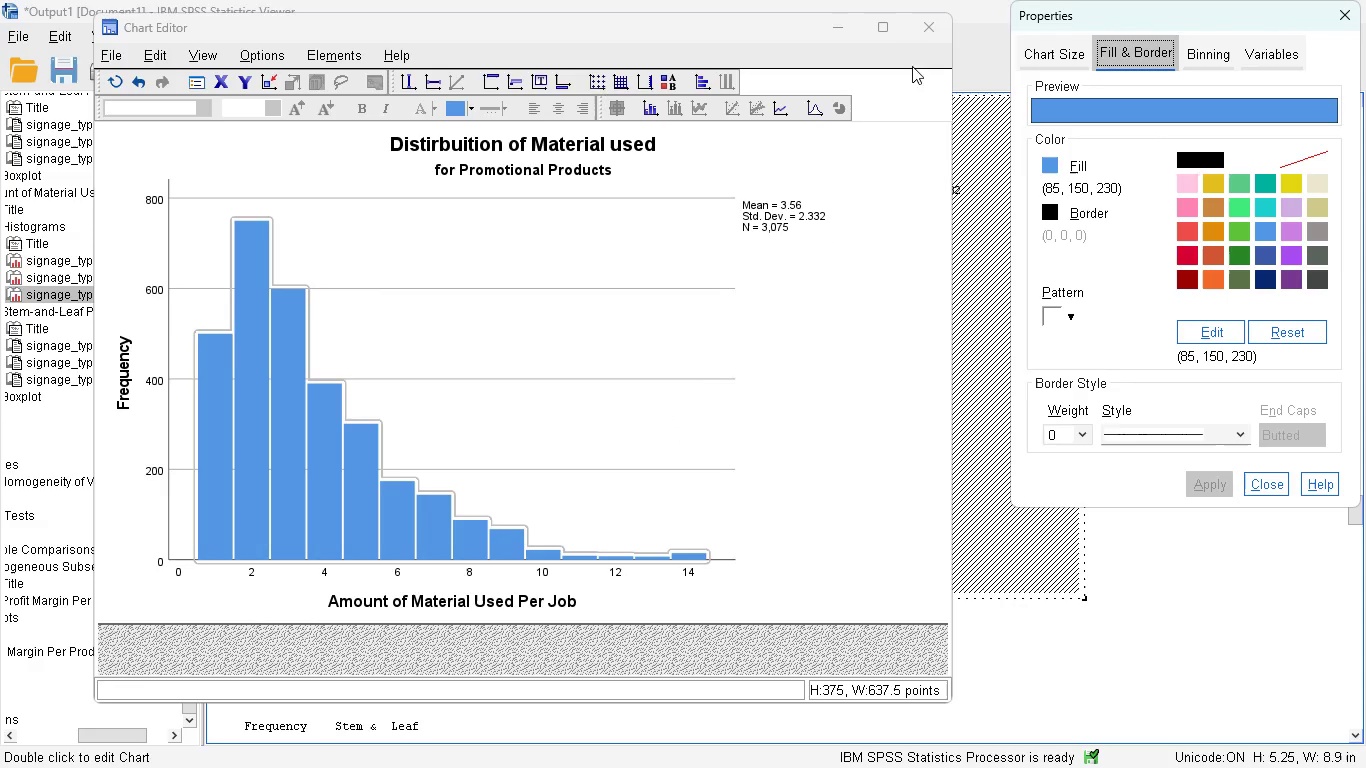 
left_click([929, 31])
 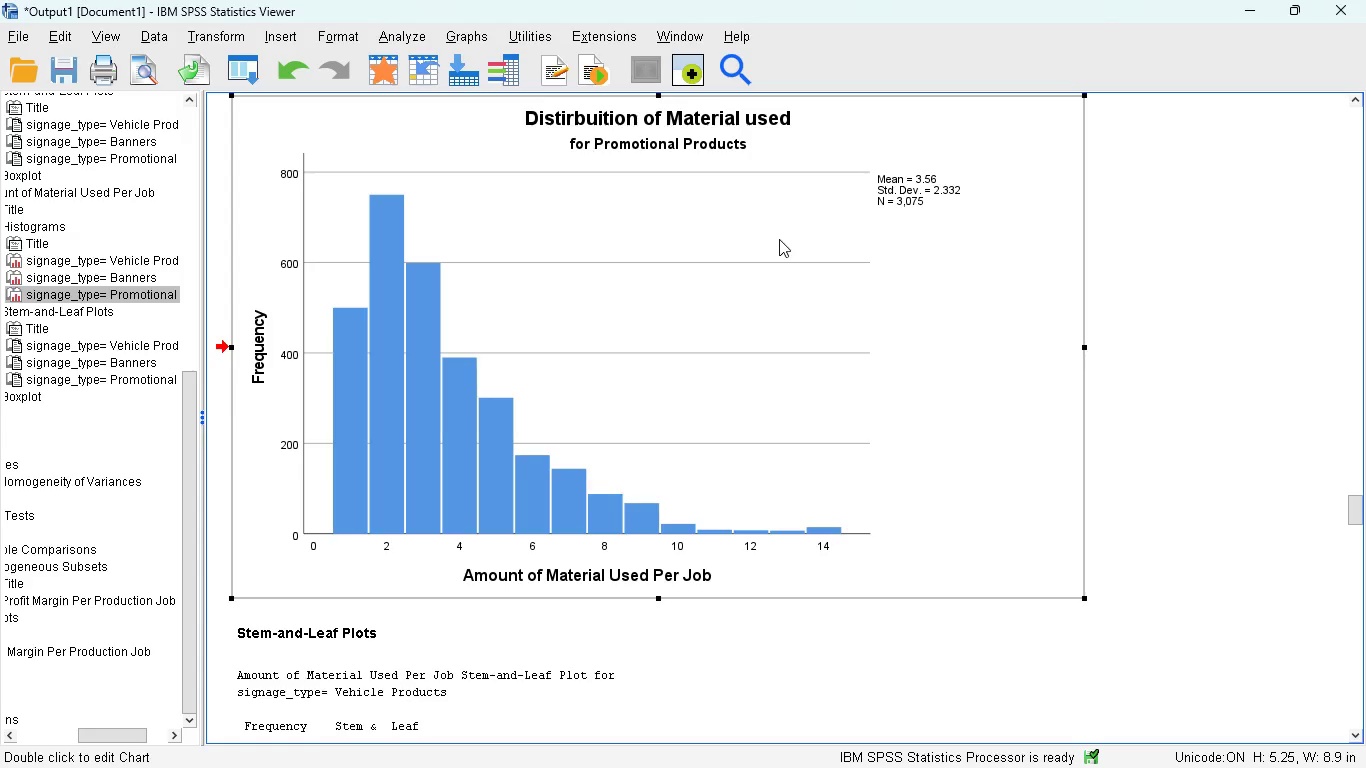 
scroll: coordinate [776, 245], scroll_direction: up, amount: 6.0
 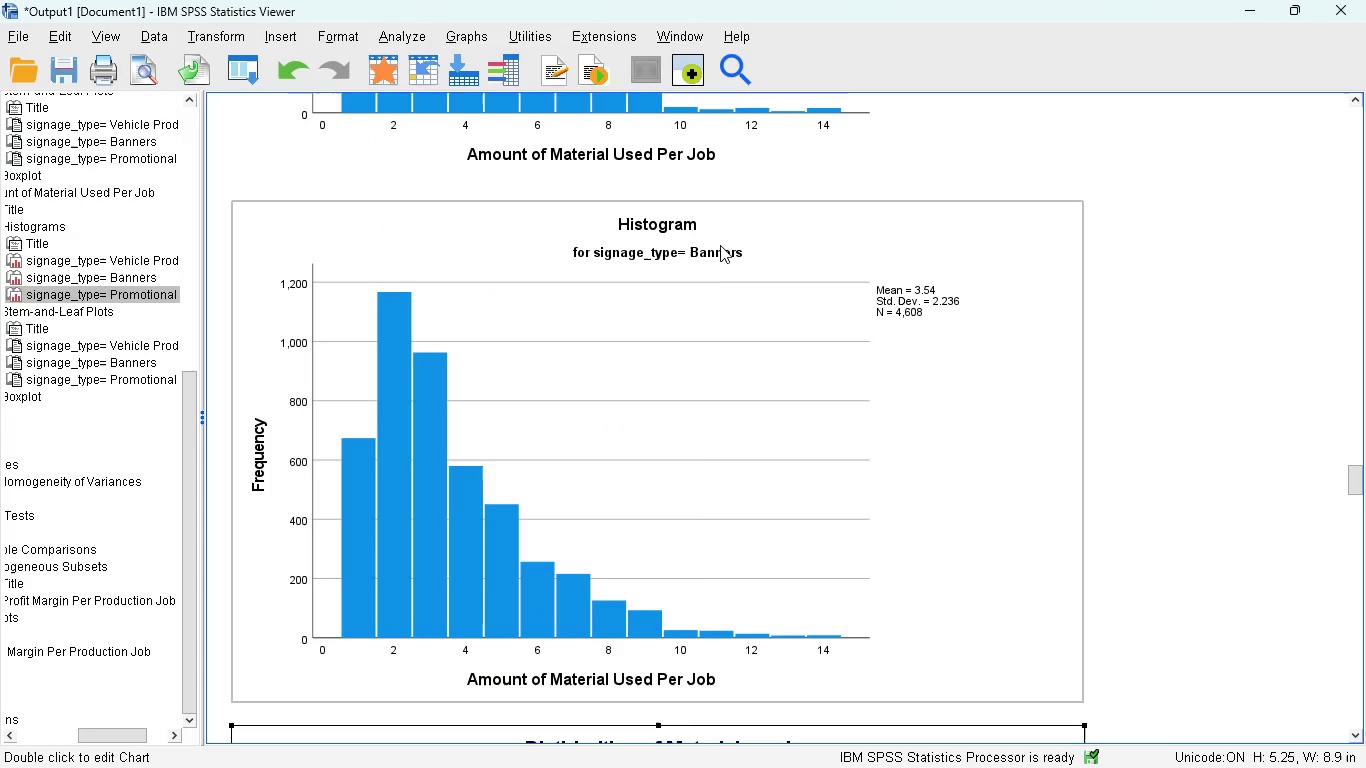 
scroll: coordinate [789, 318], scroll_direction: down, amount: 2.0
 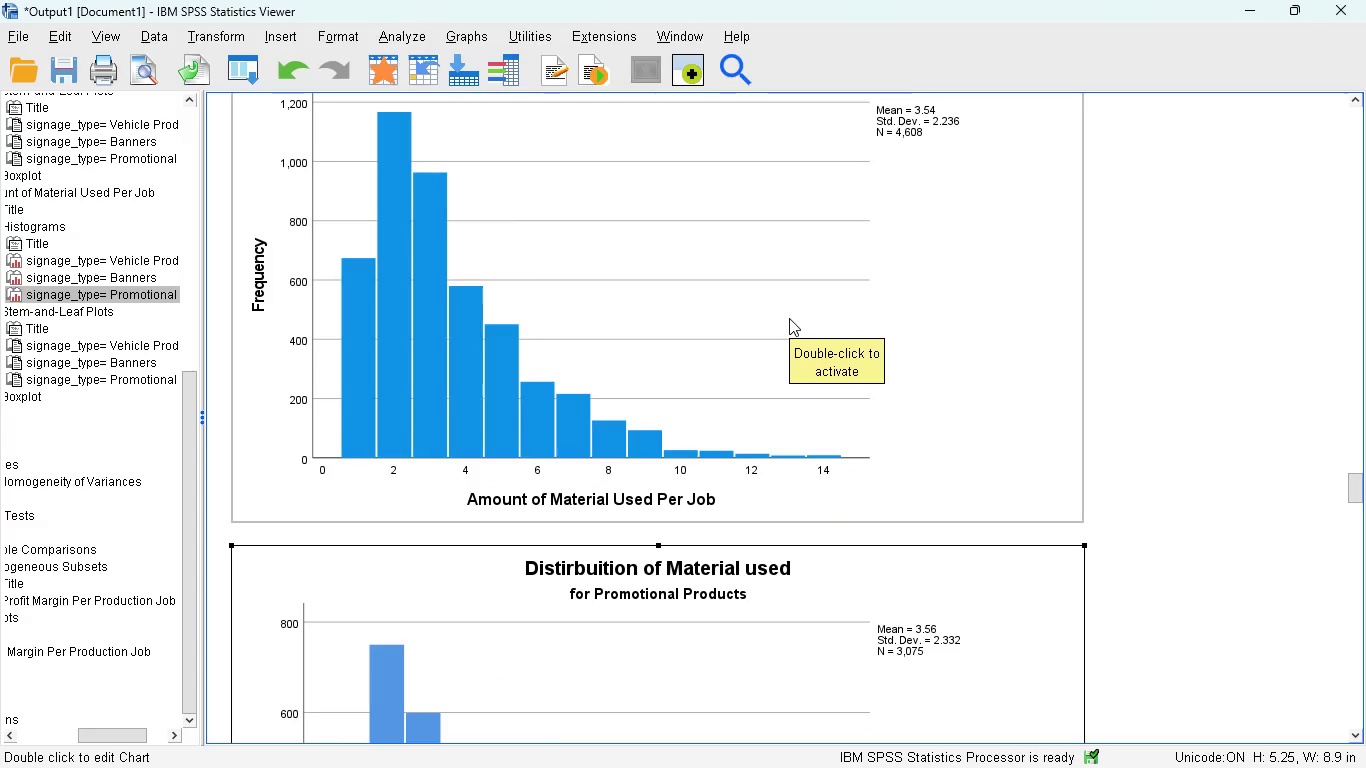 
scroll: coordinate [789, 318], scroll_direction: none, amount: 0.0
 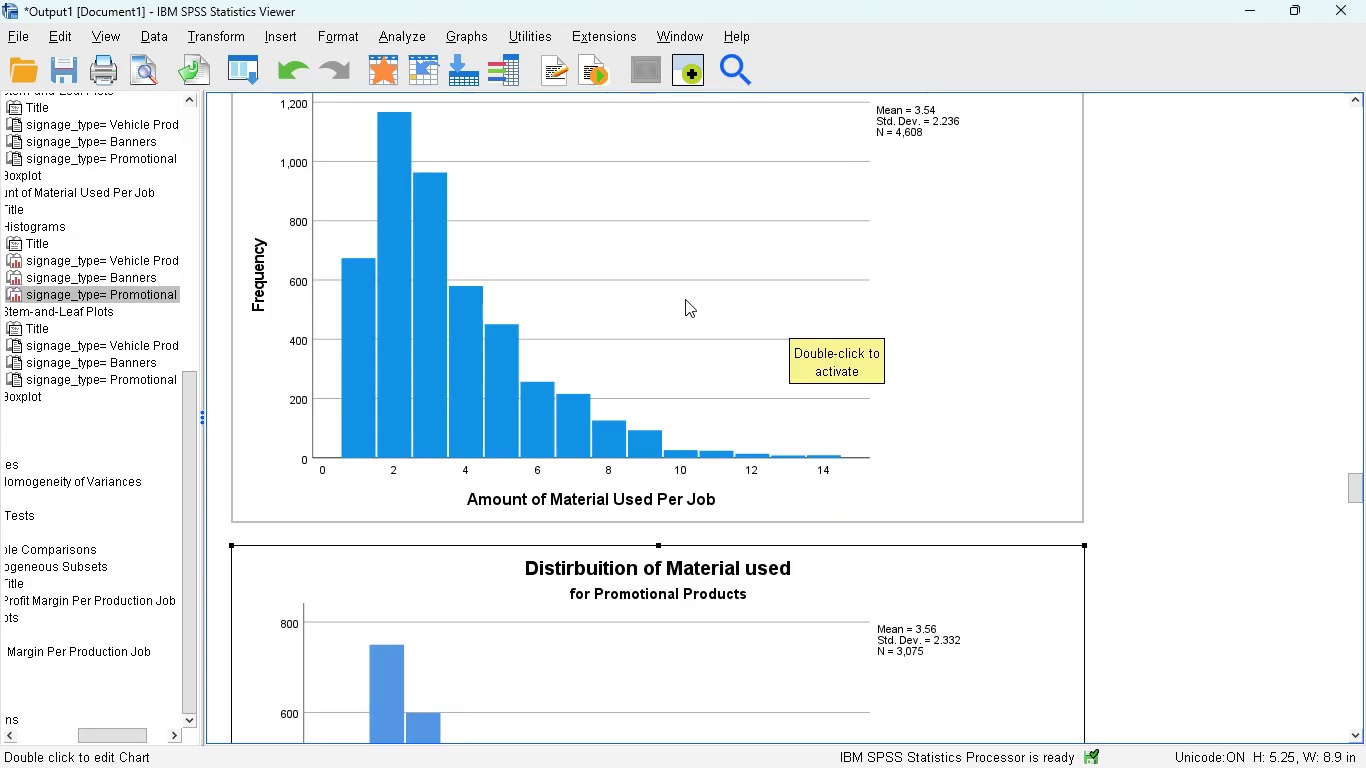 
double_click([685, 299])
 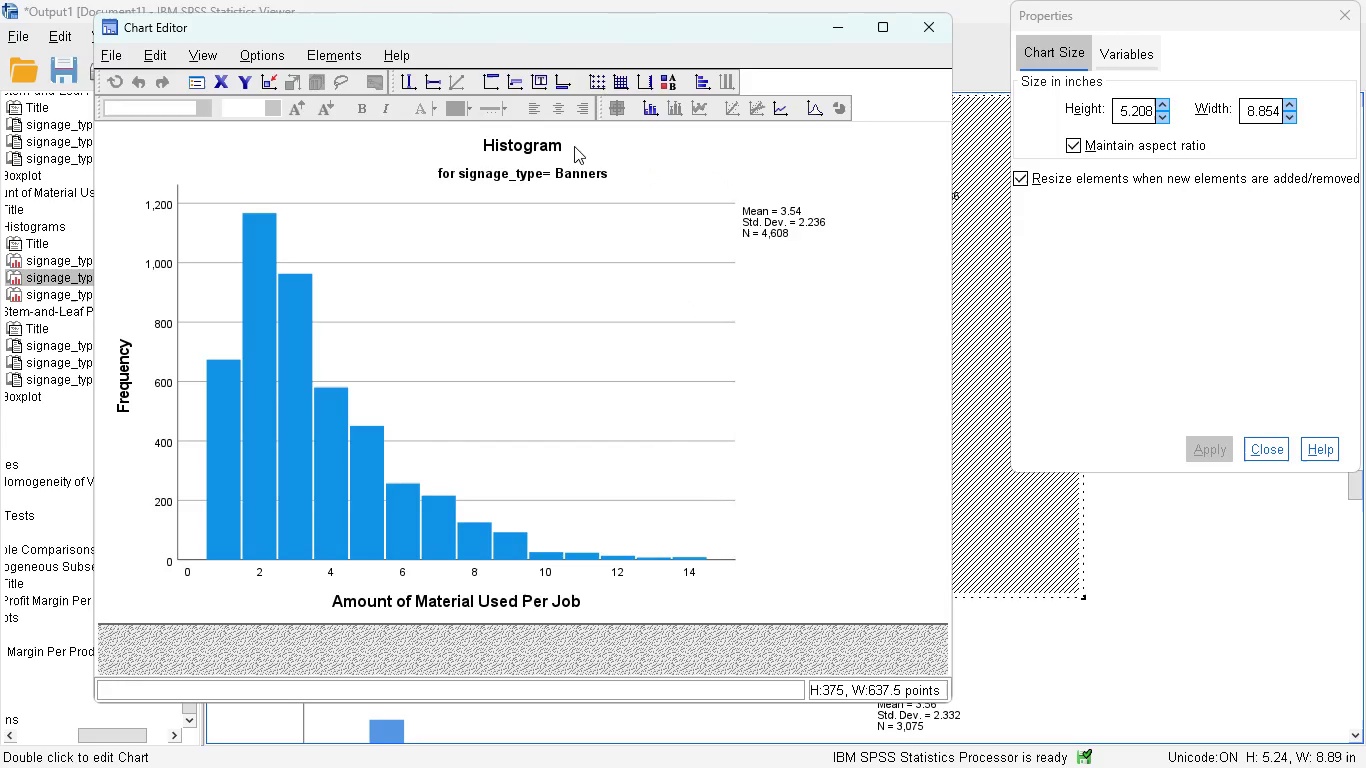 
left_click([552, 143])
 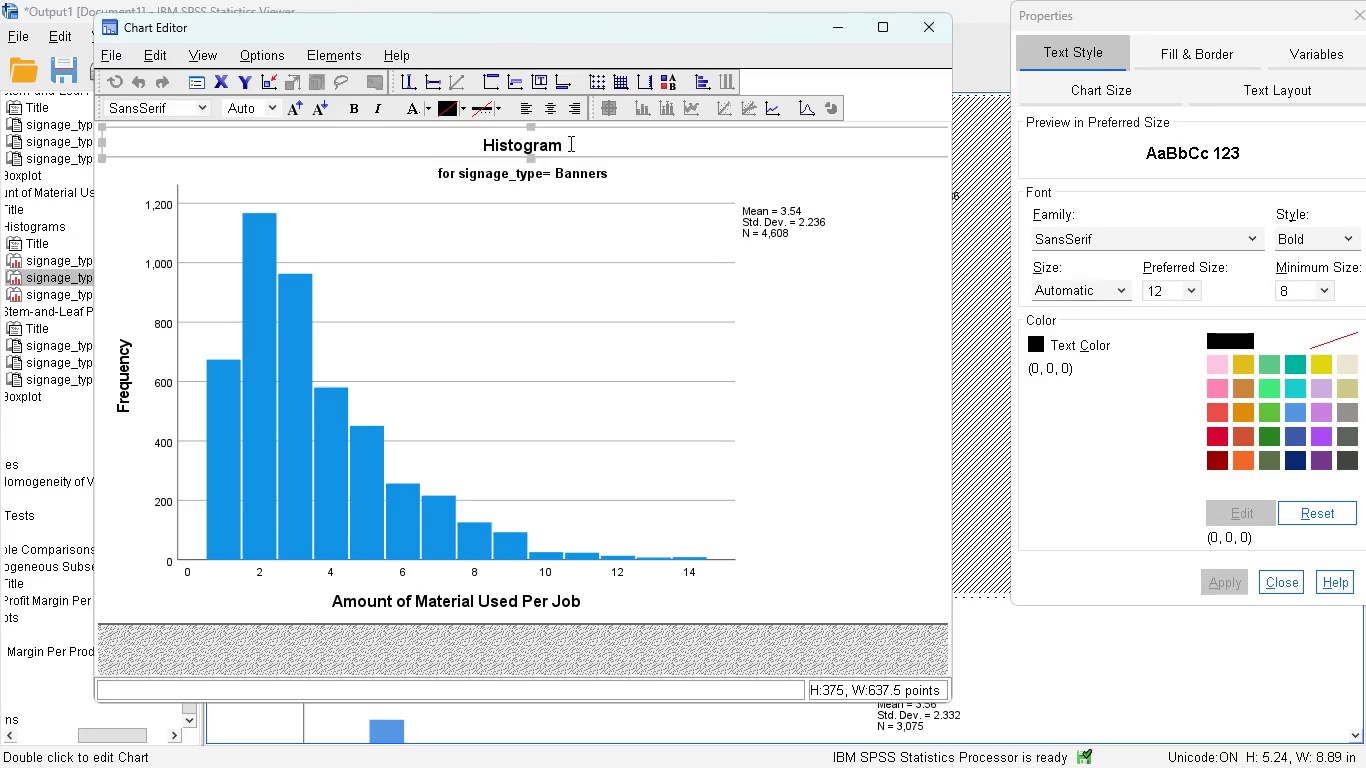 
left_click([558, 143])
 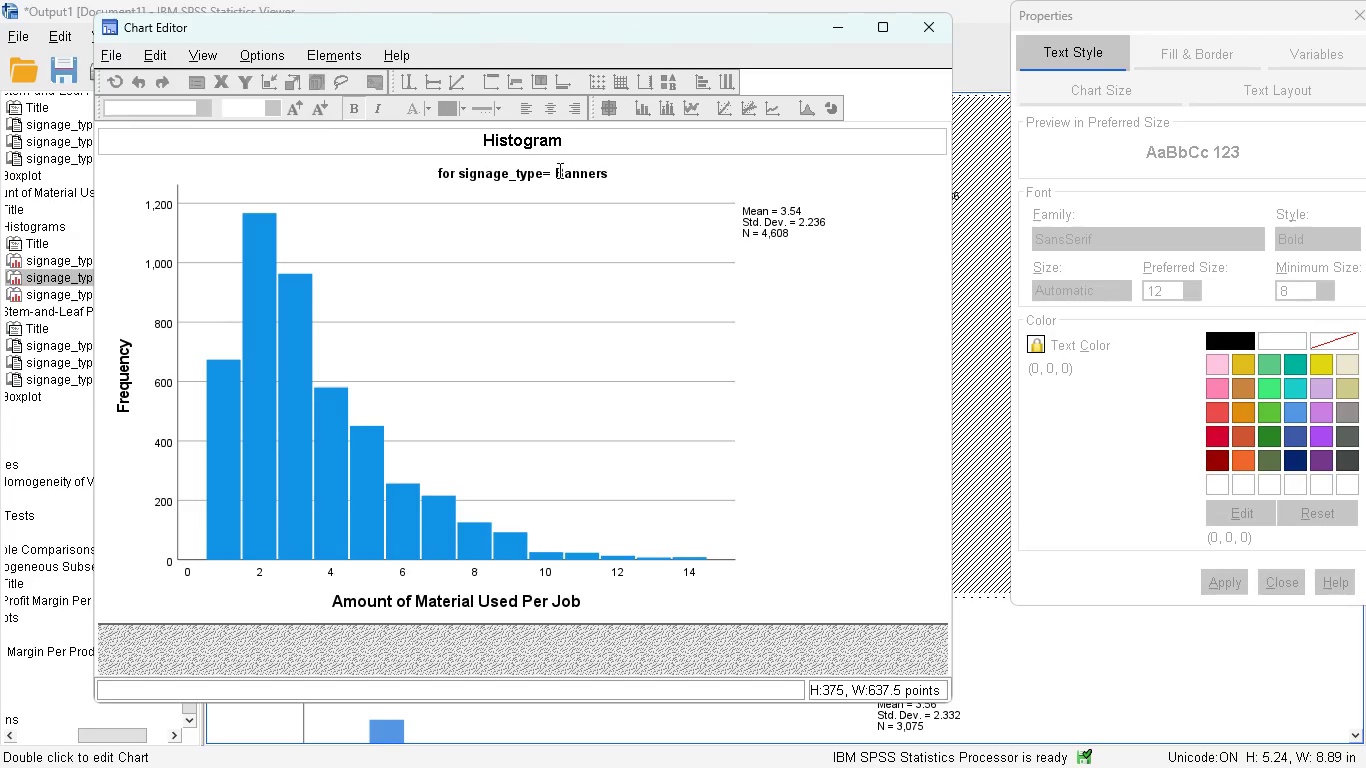 
hold_key(key=Backspace, duration=0.84)
 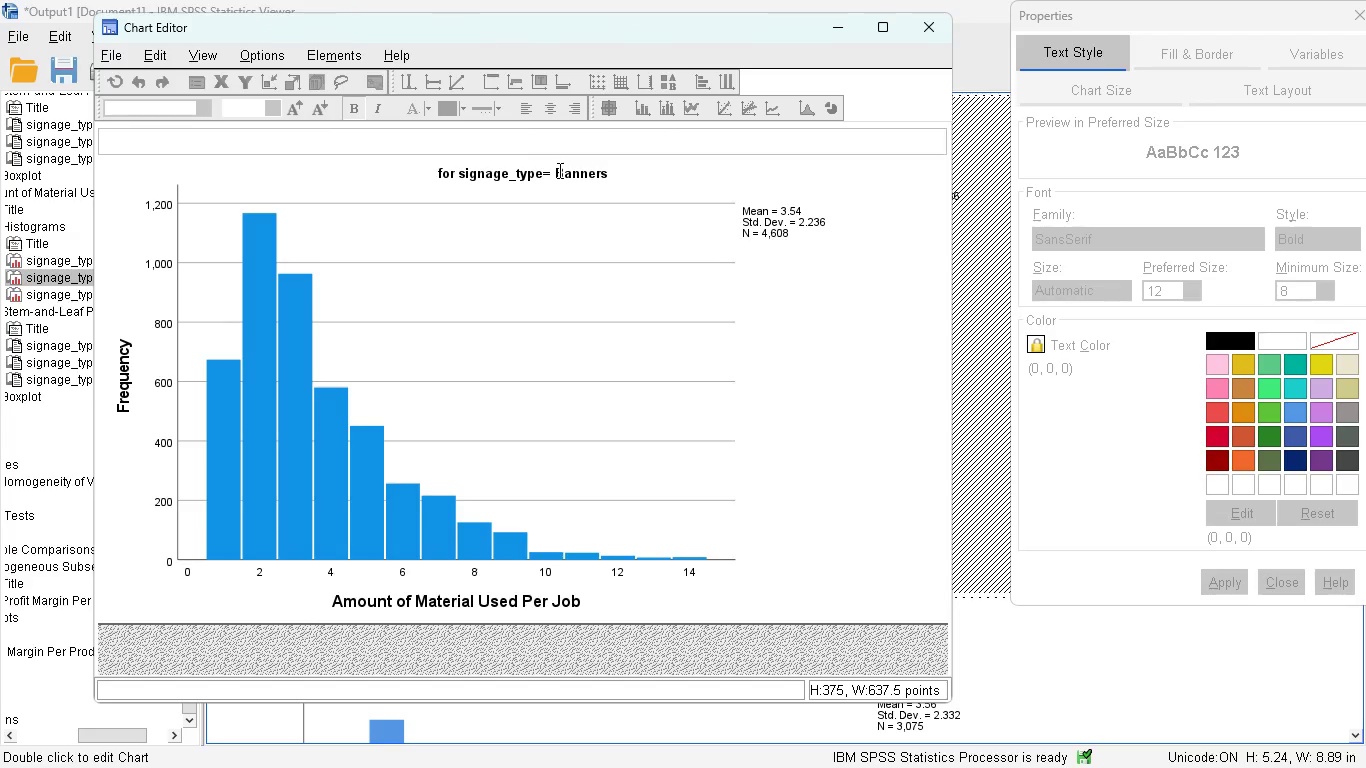 
type(Disst)
key(Backspace)
key(Backspace)
type(tirbuition o )
key(Backspace)
type(f Material Used)
 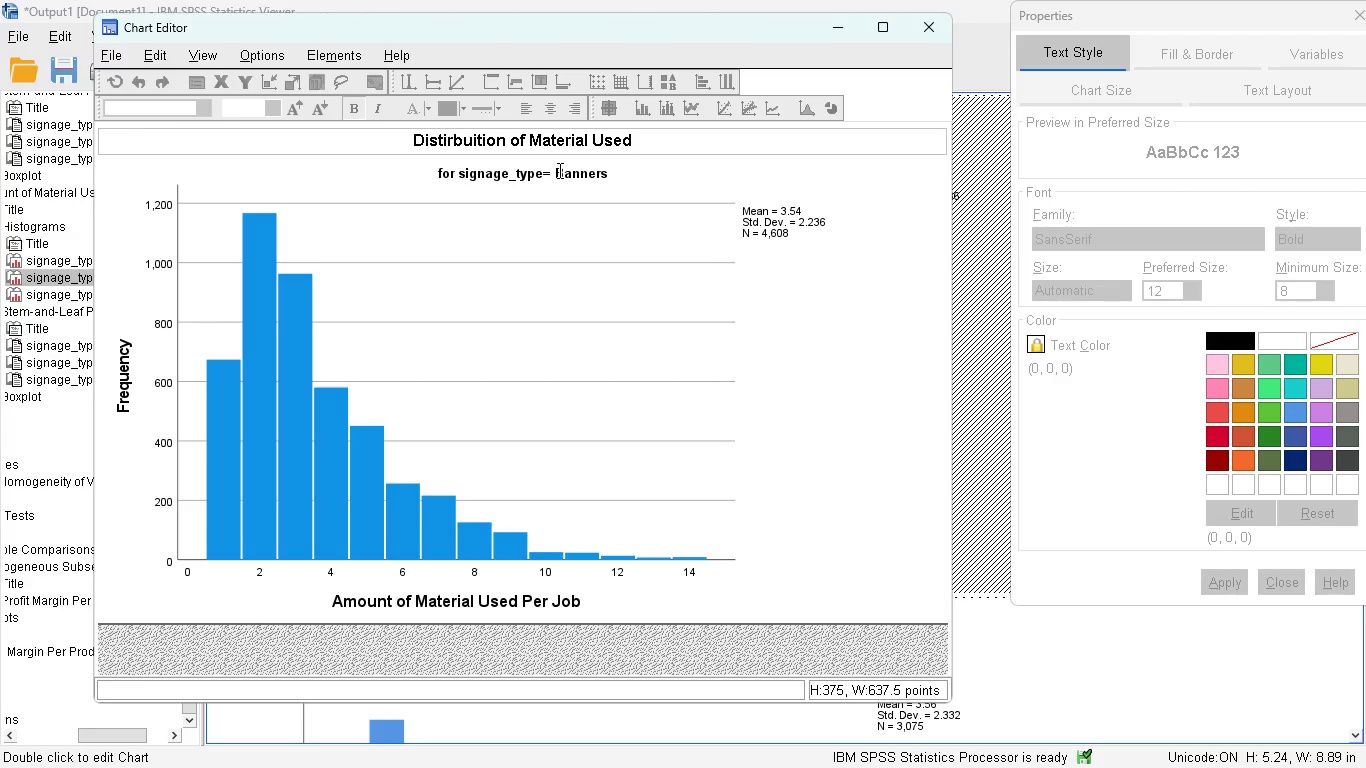 
left_click([553, 173])
 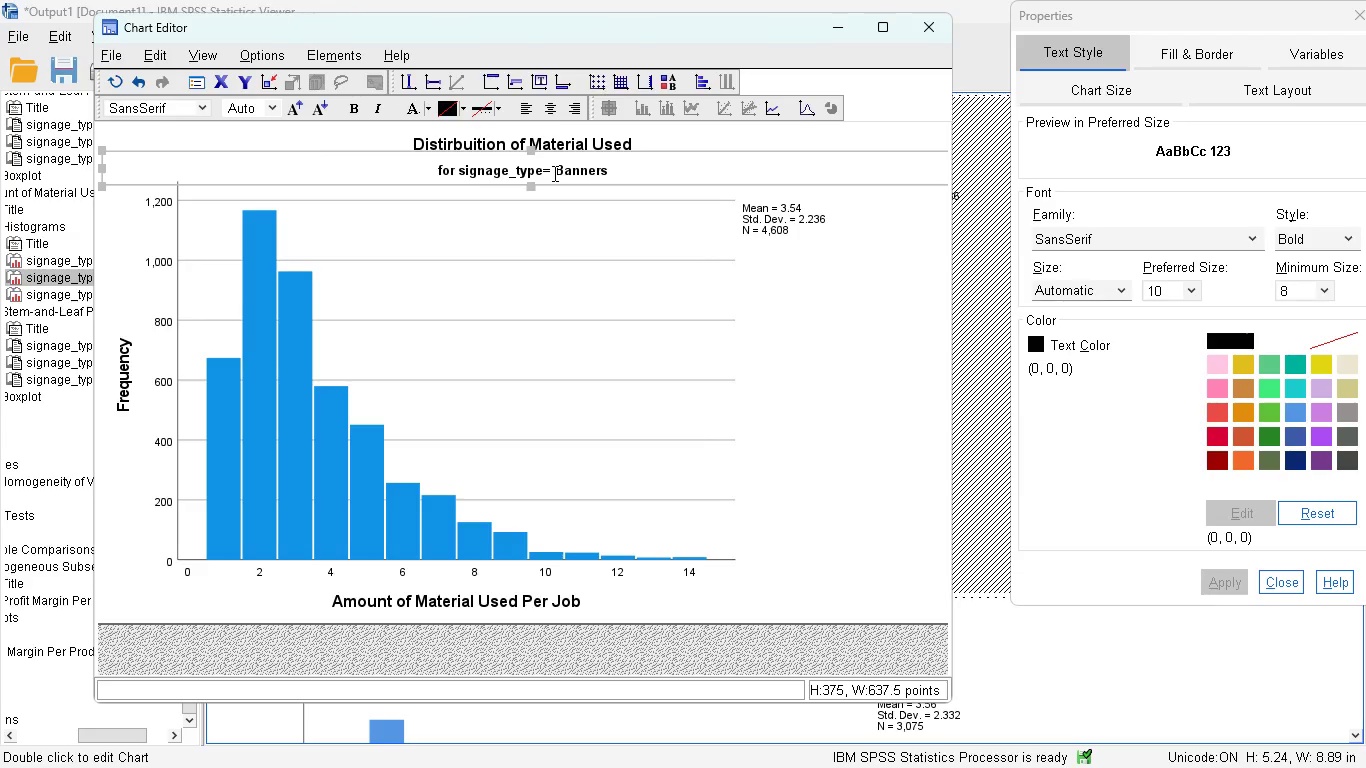 
left_click([552, 166])
 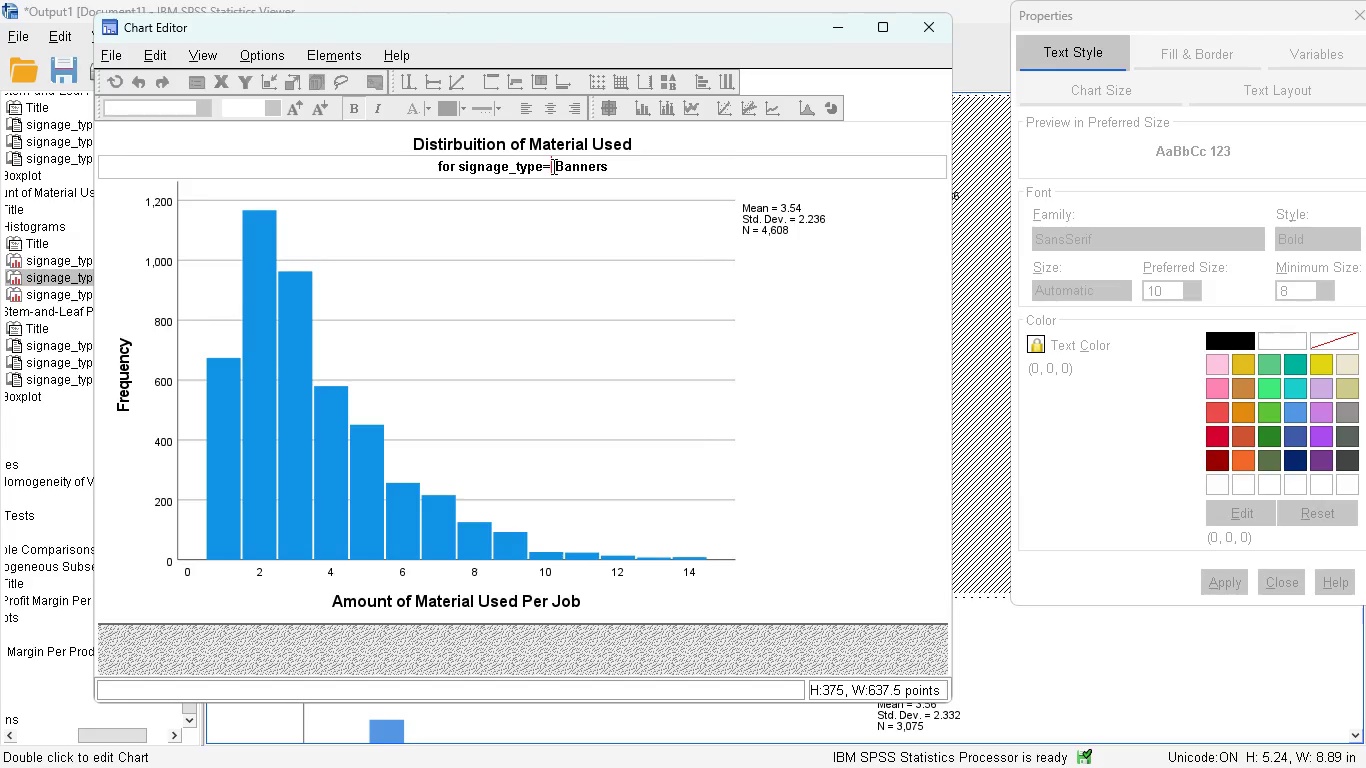 
hold_key(key=Backspace, duration=0.81)
 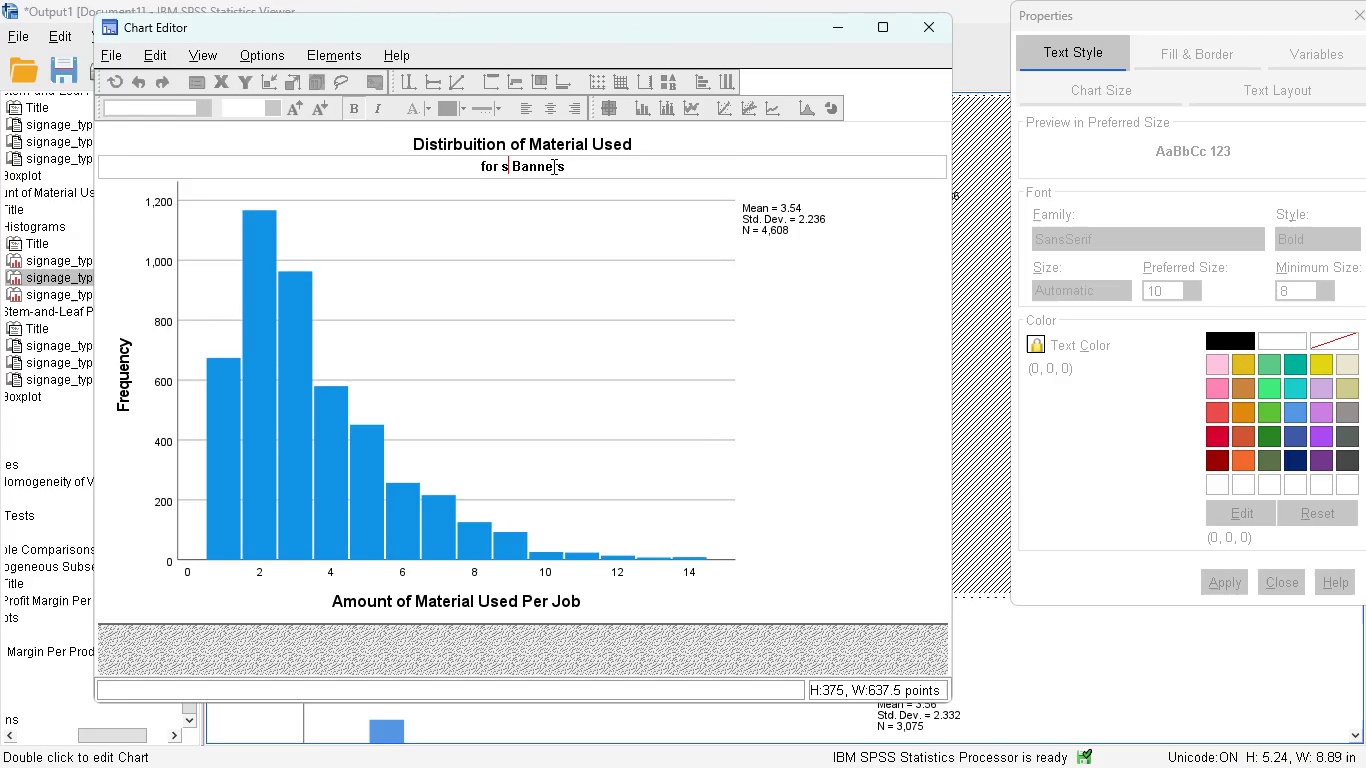 
key(Backspace)
 